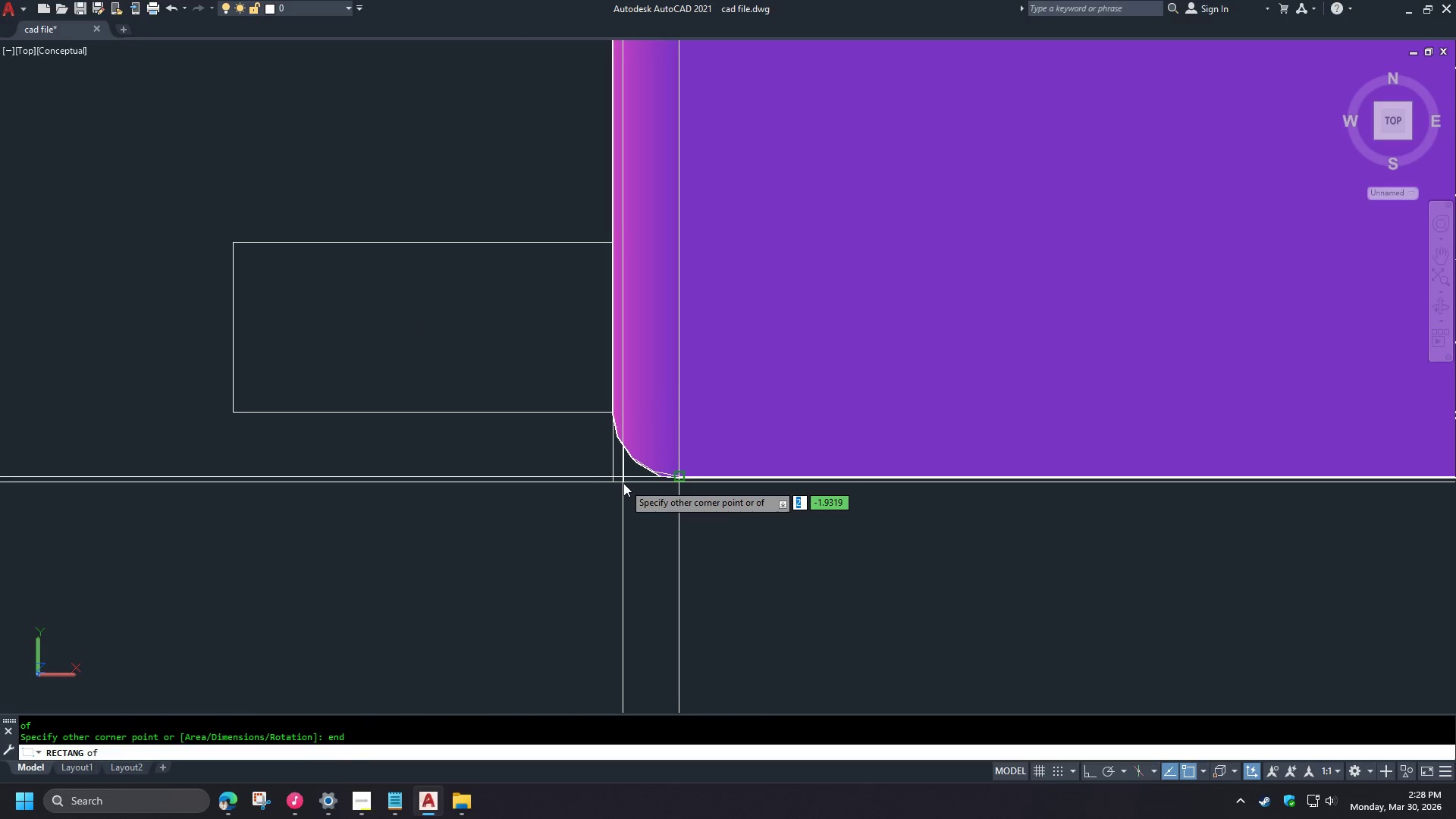 
left_click([623, 483])
 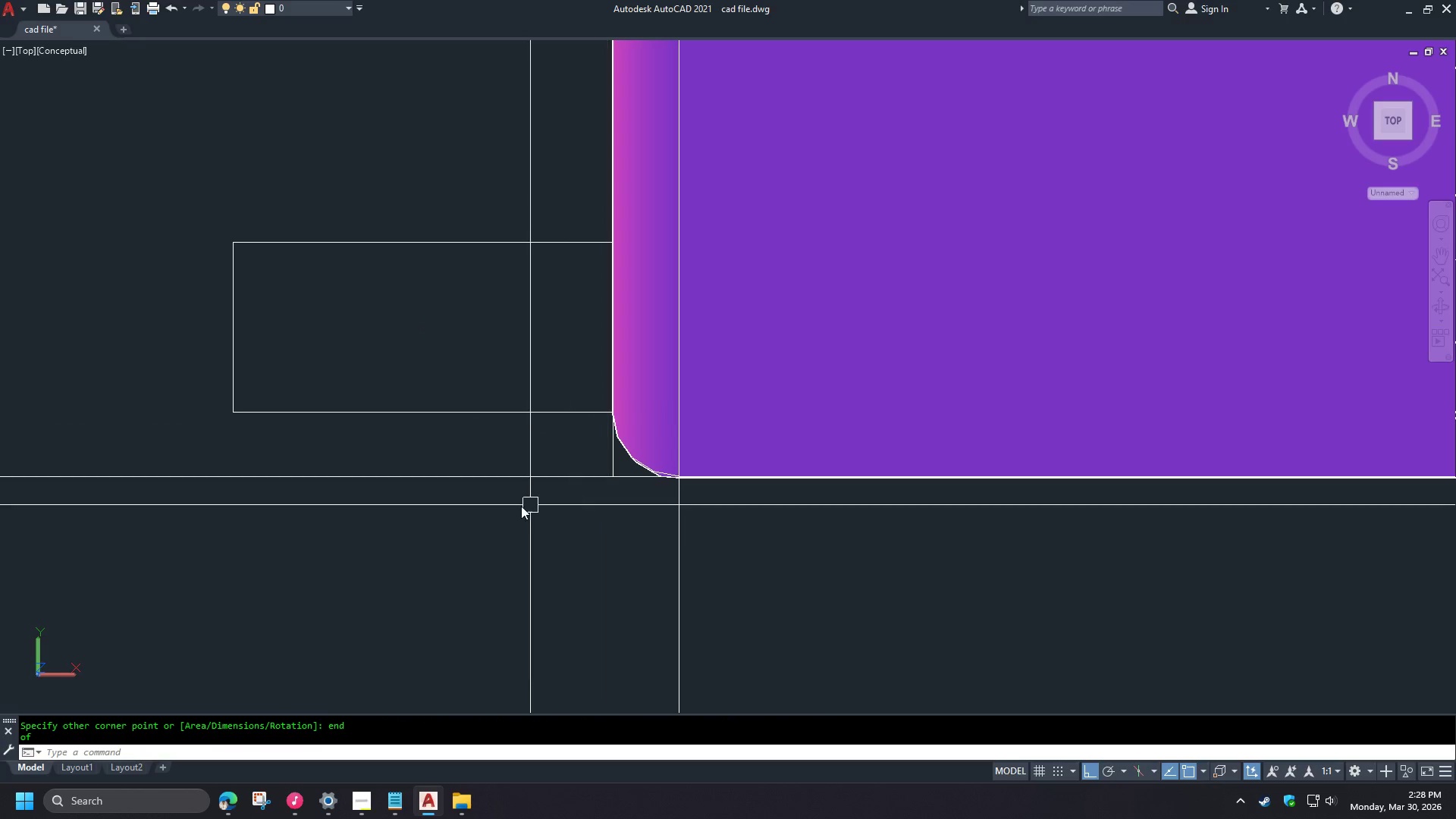 
scroll: coordinate [499, 544], scroll_direction: down, amount: 6.0
 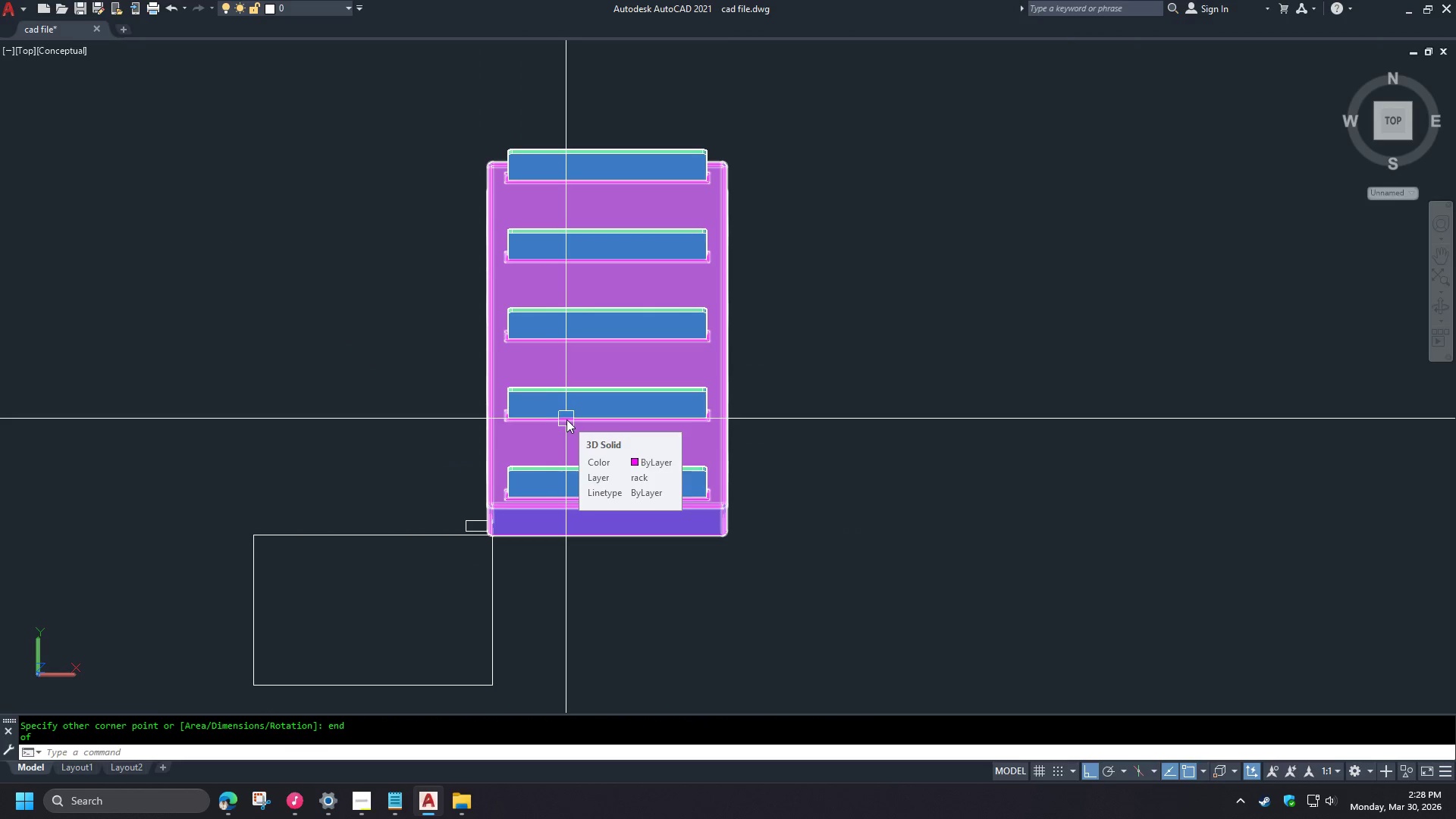 
left_click_drag(start_coordinate=[759, 558], to_coordinate=[759, 551])
 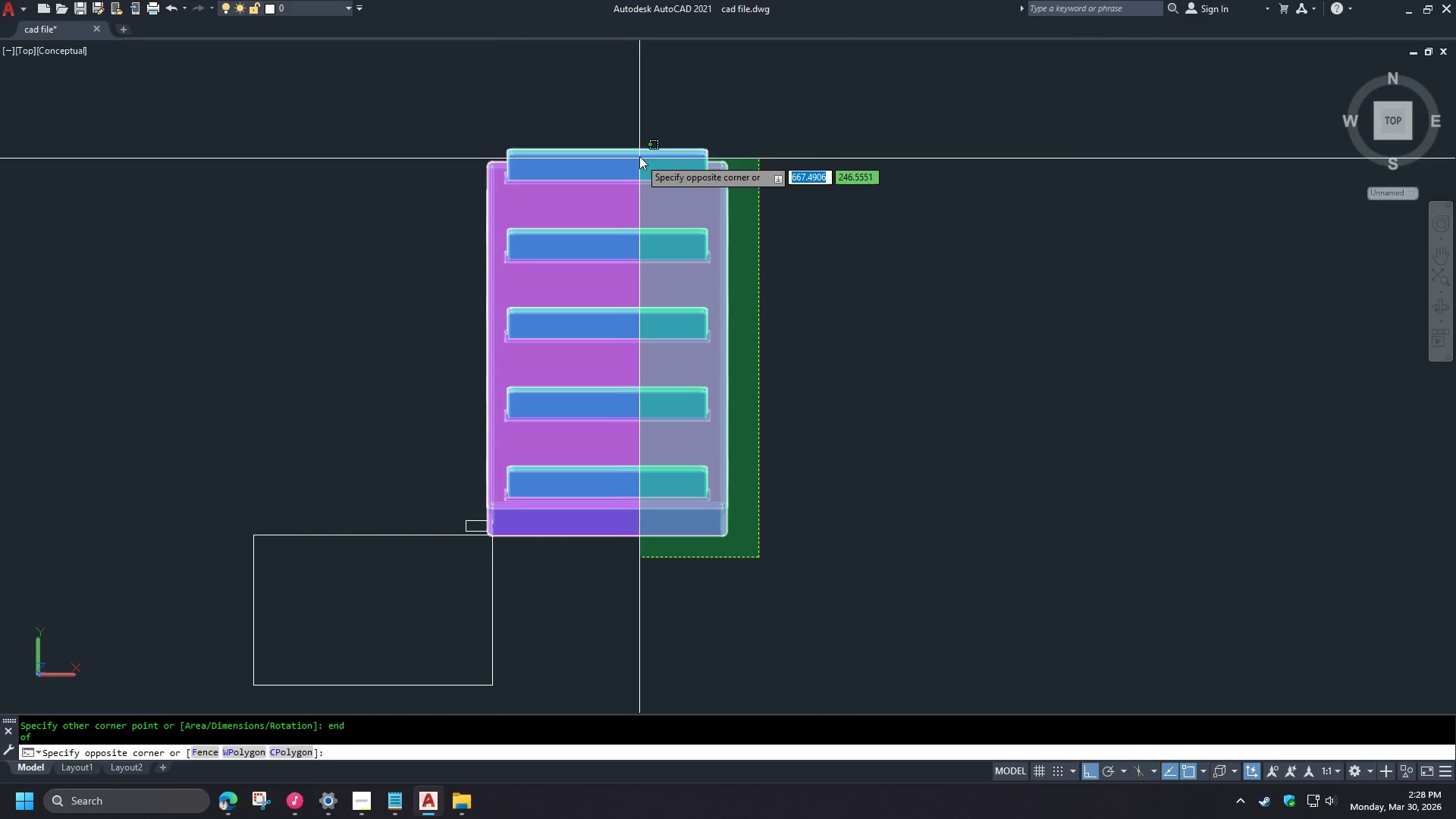 
left_click([639, 133])
 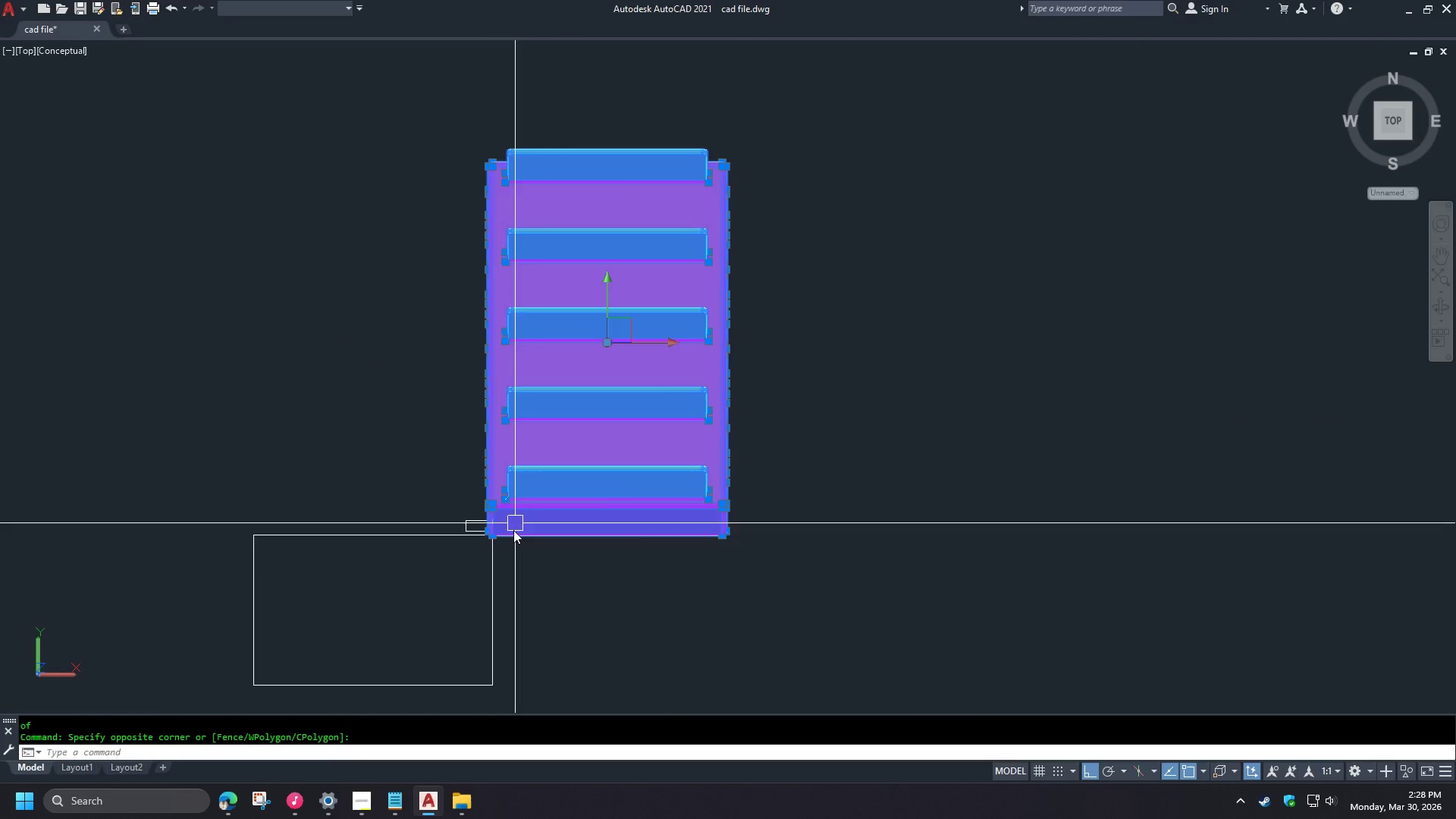 
key(M)
 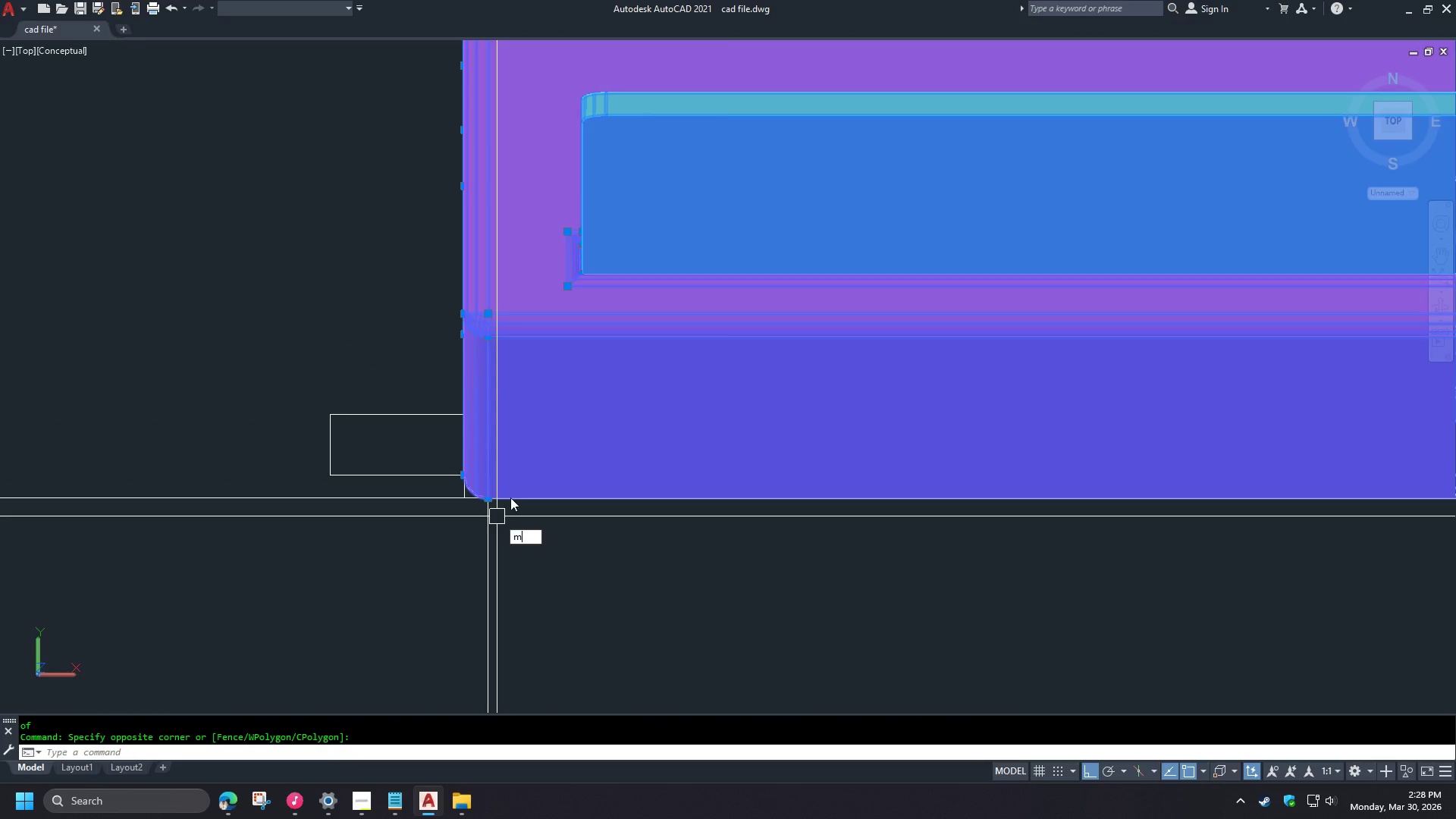 
type( end )
 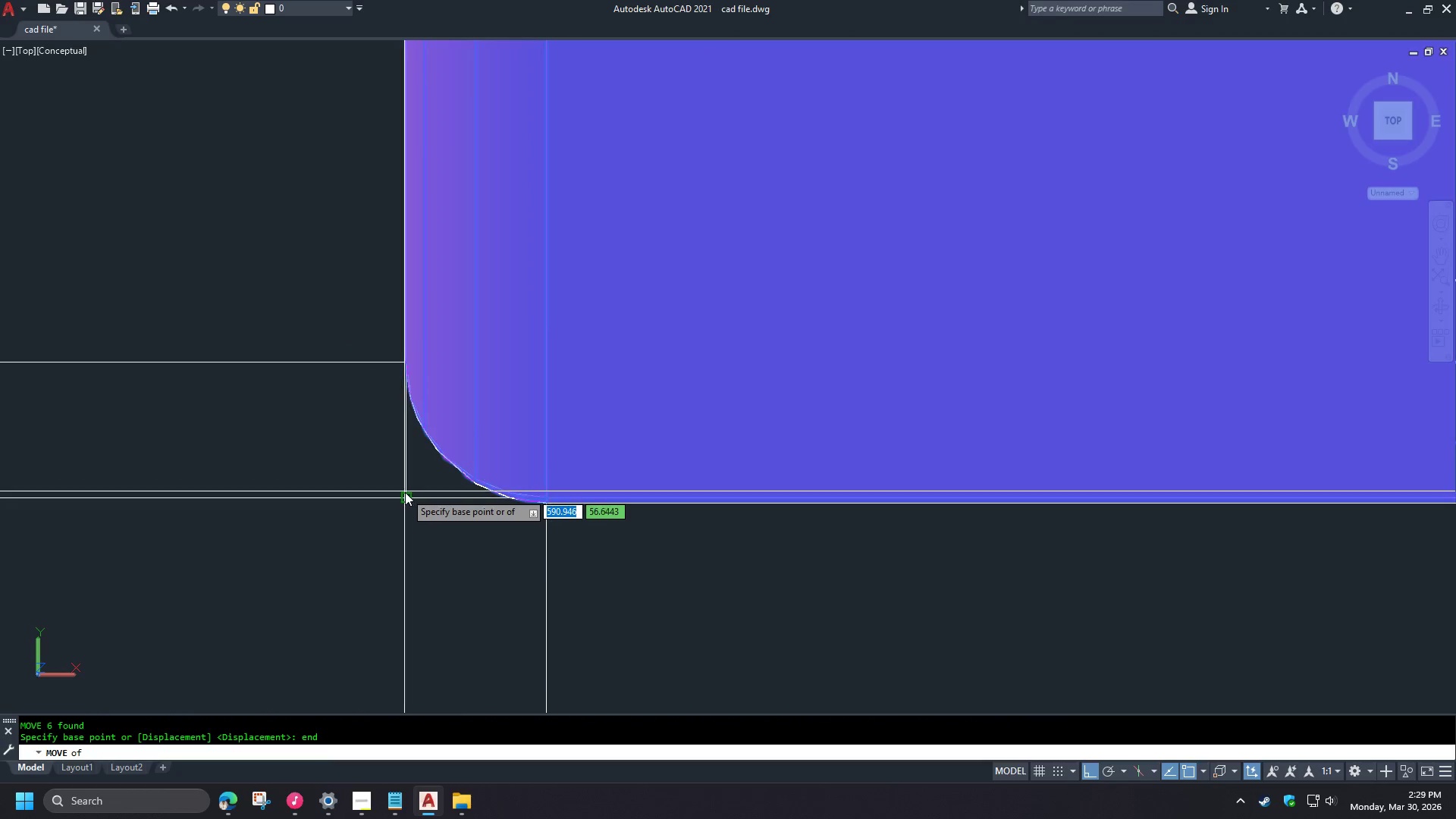 
left_click([405, 492])
 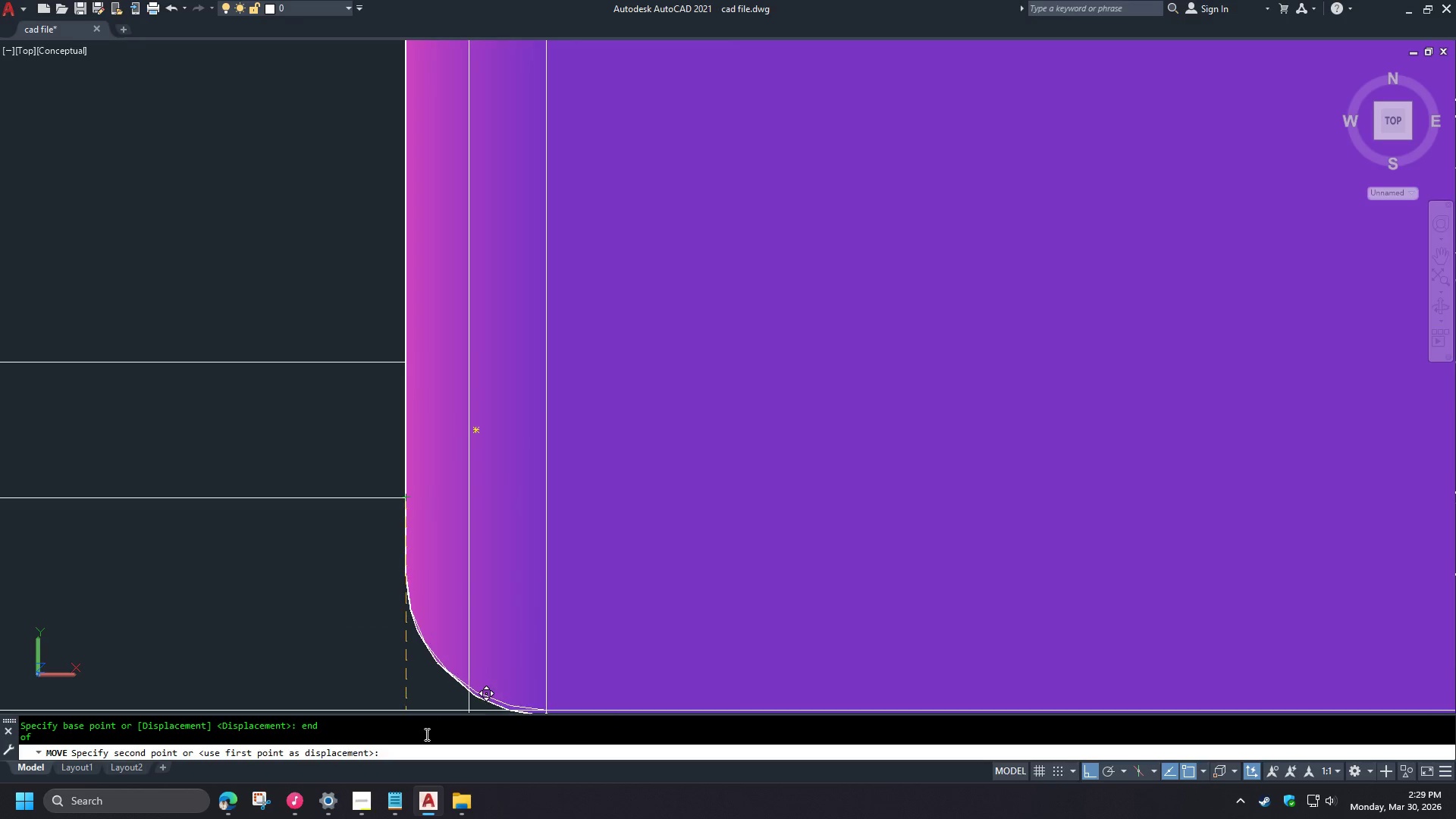 
scroll: coordinate [475, 497], scroll_direction: up, amount: 10.0
 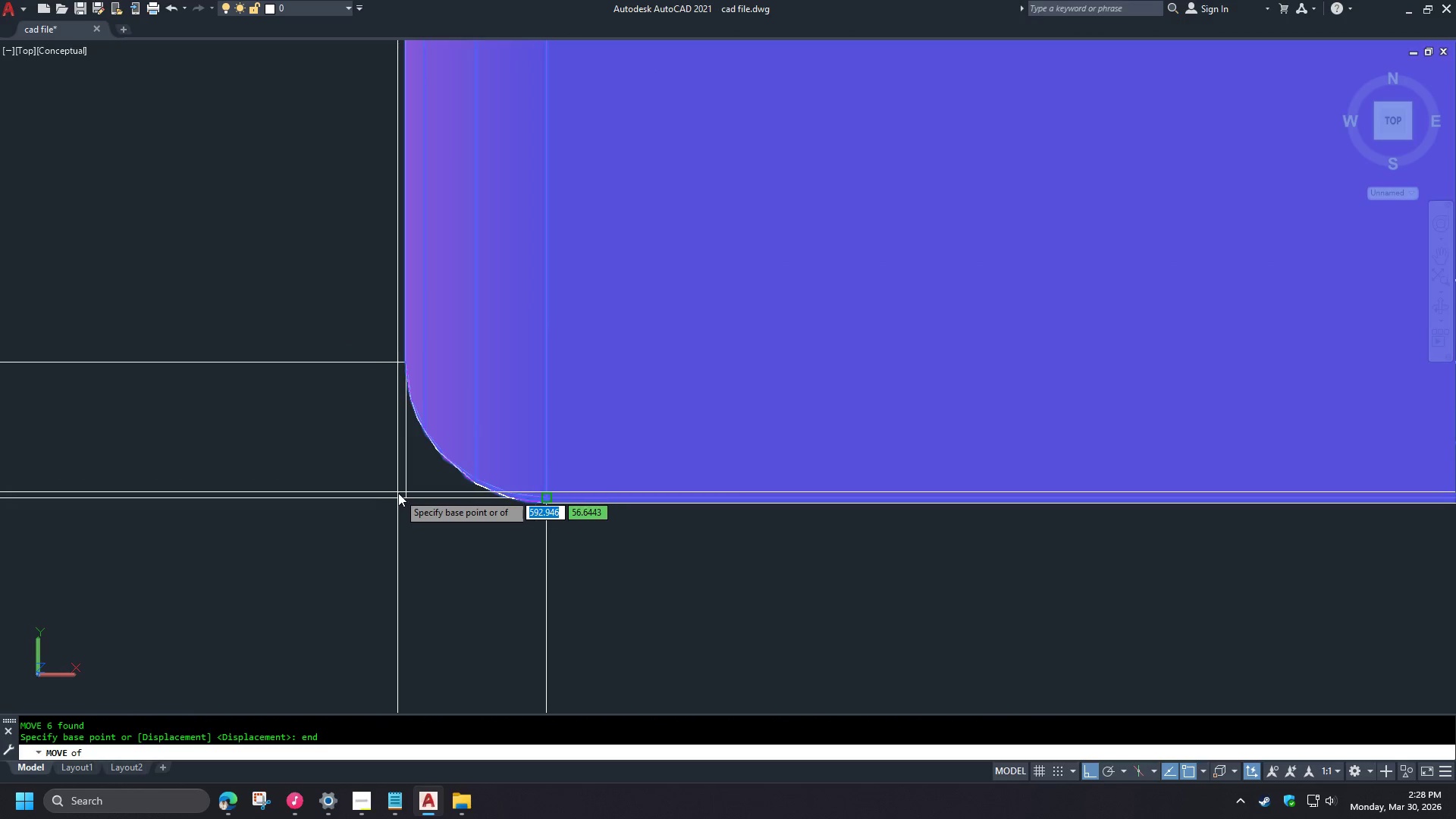 
left_click([416, 752])
 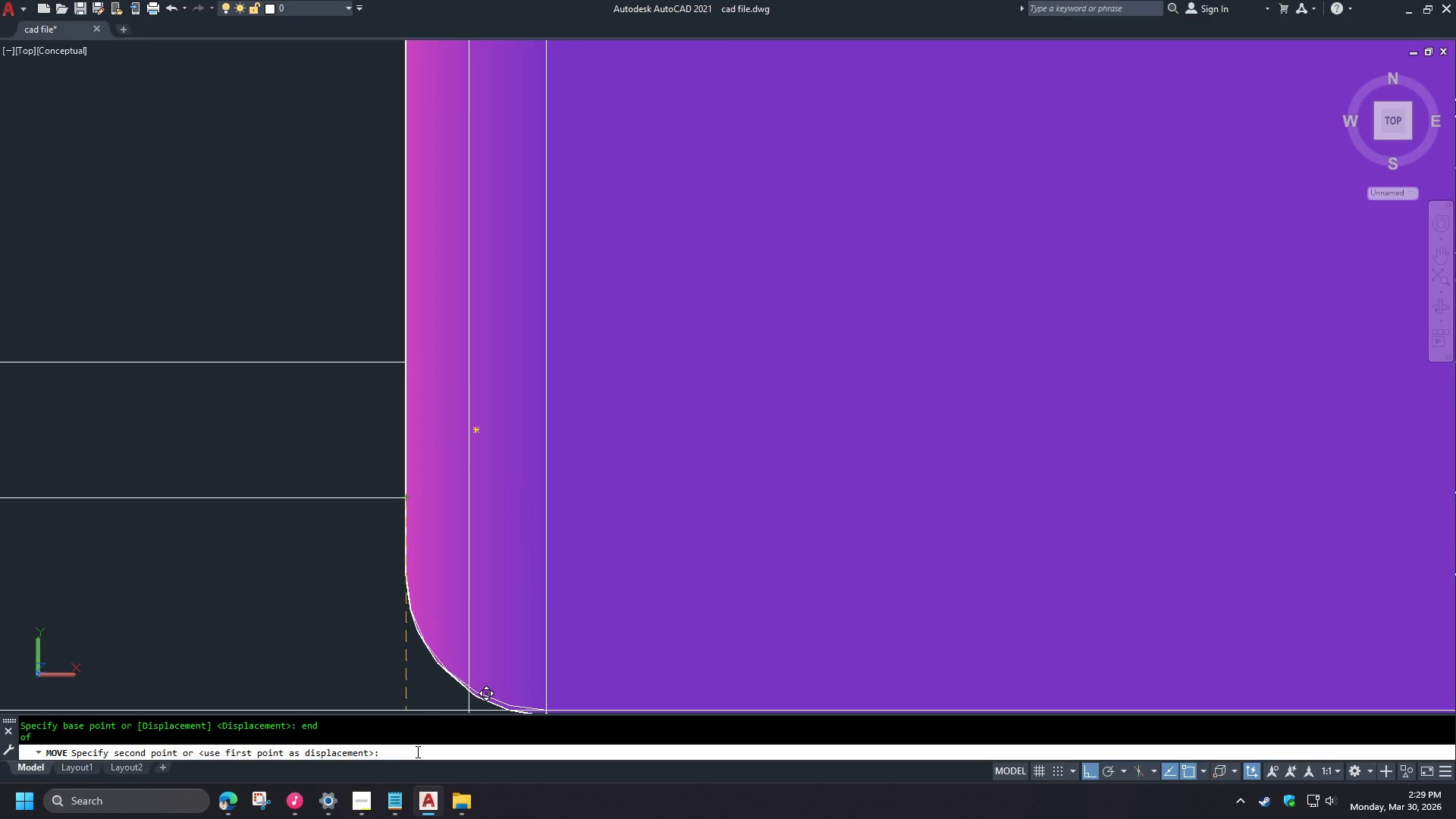 
key(Numpad0)
 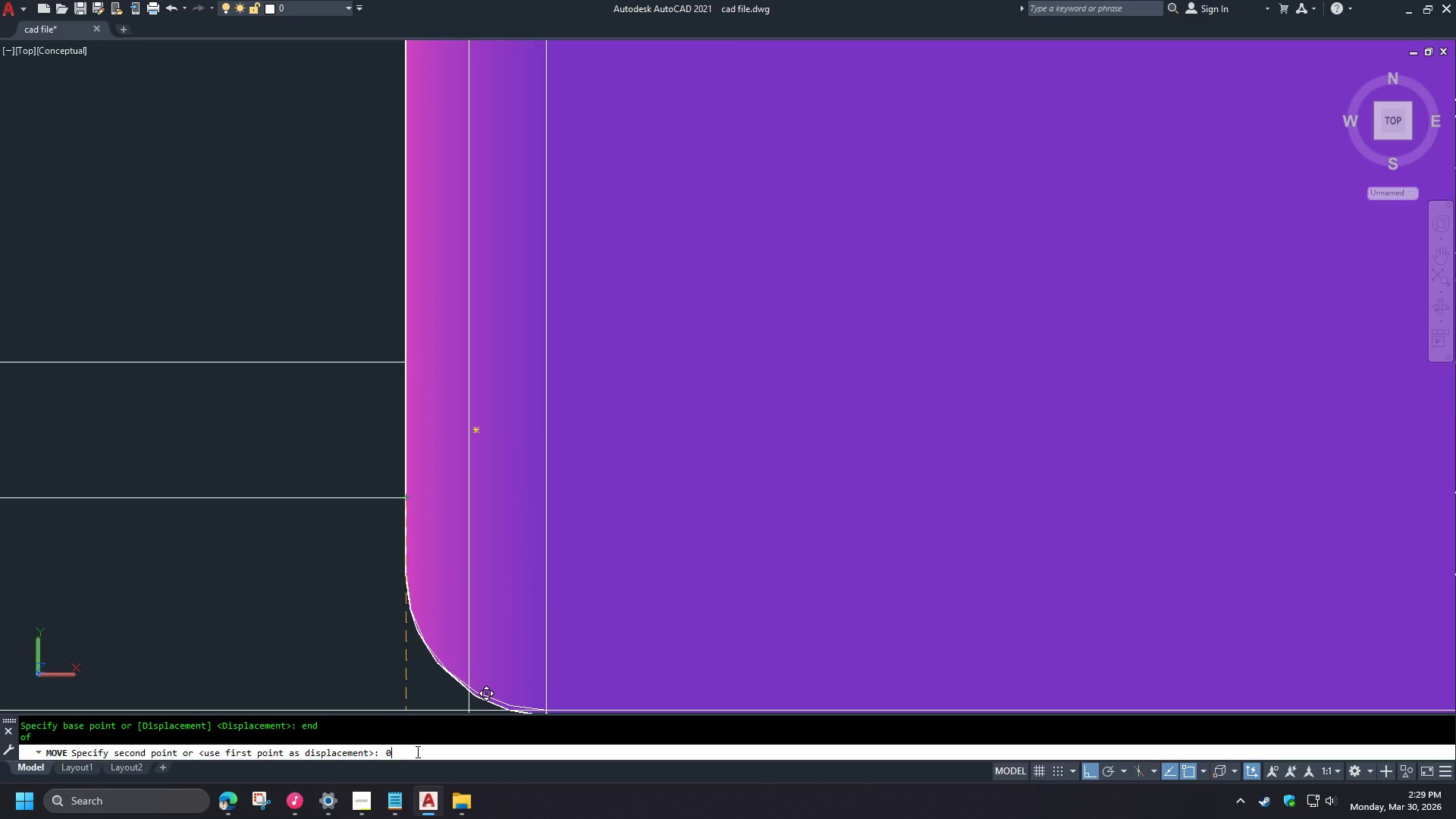 
key(Comma)
 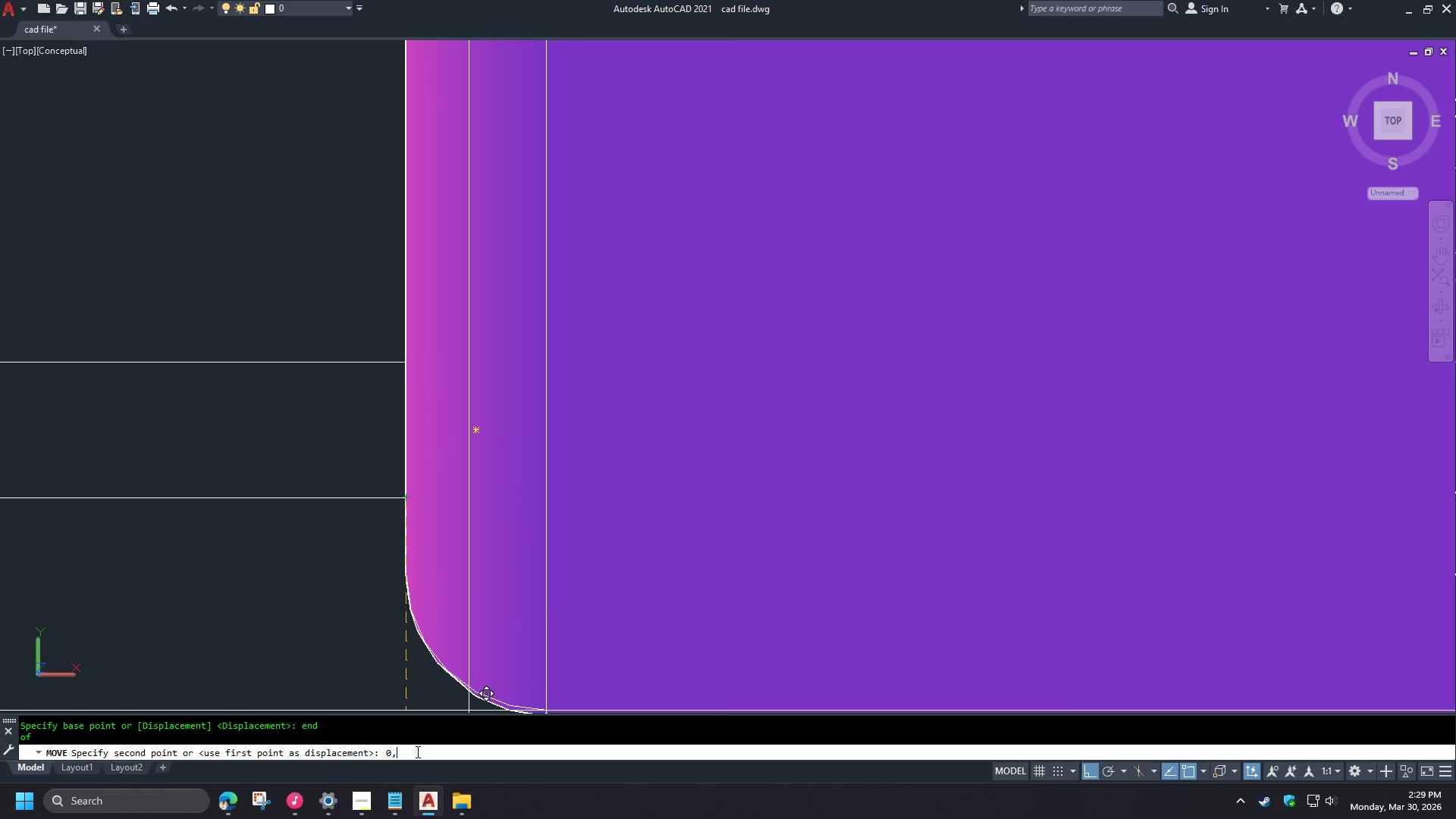 
key(Numpad0)
 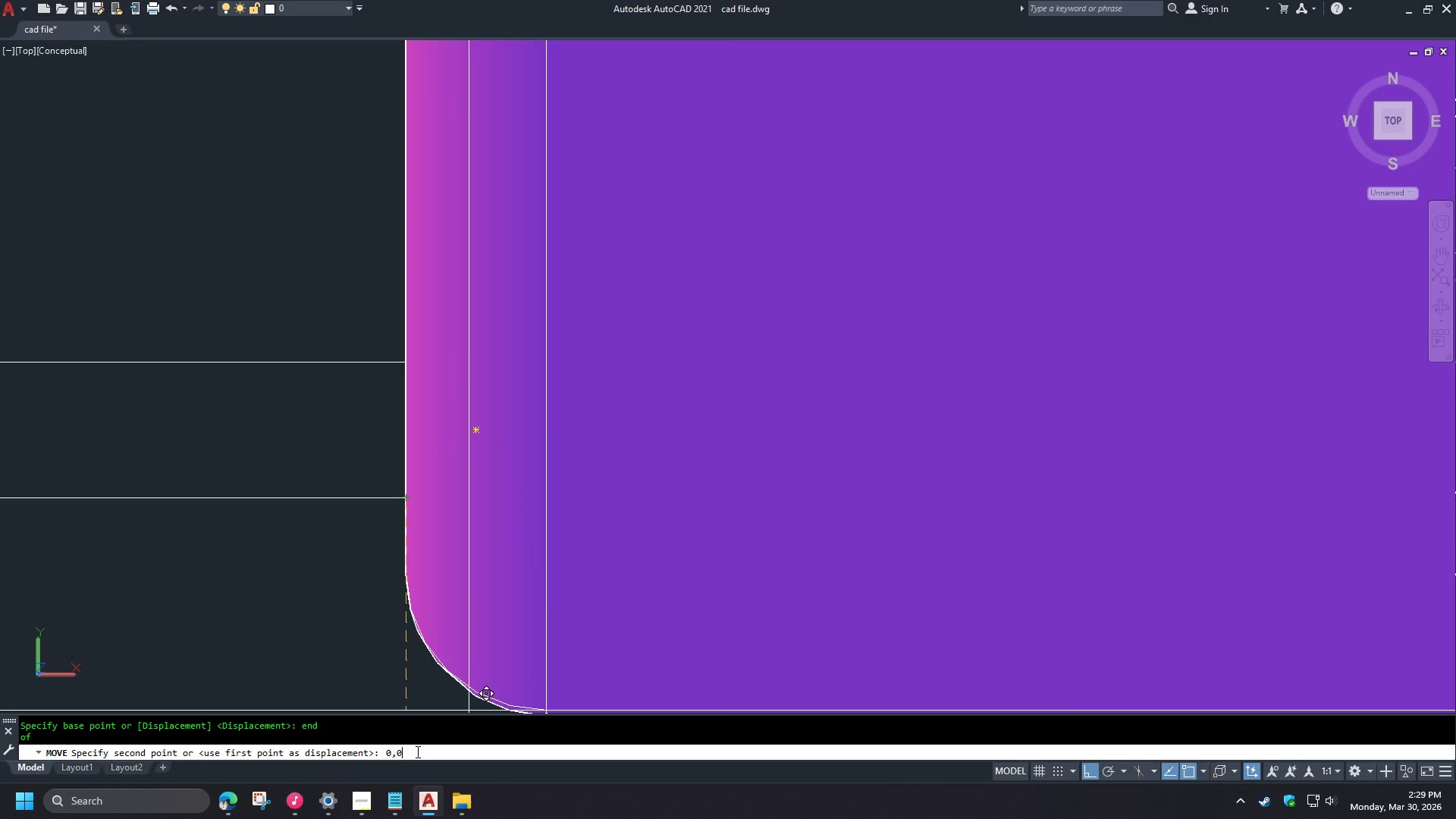 
key(Comma)
 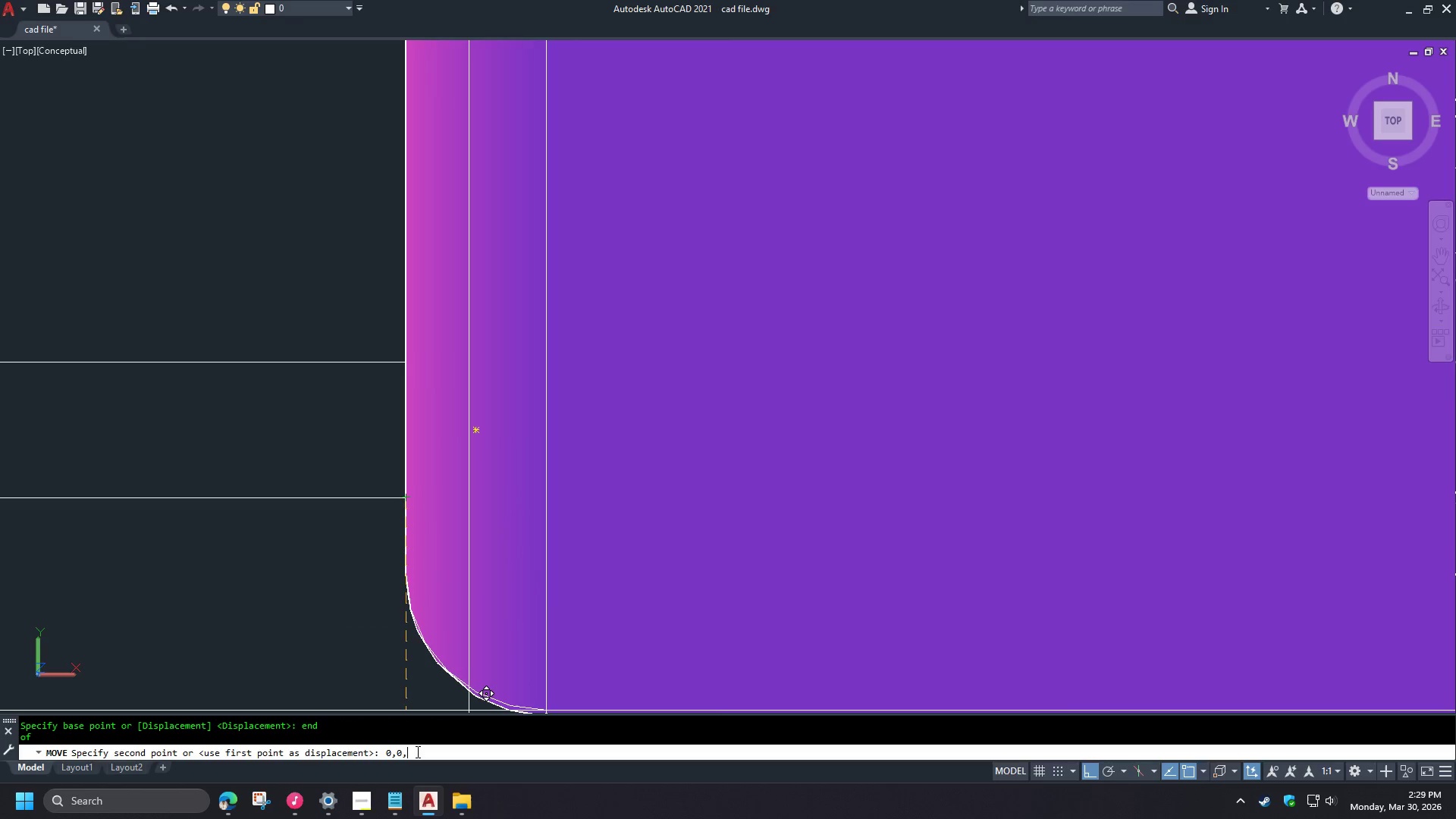 
key(Numpad0)
 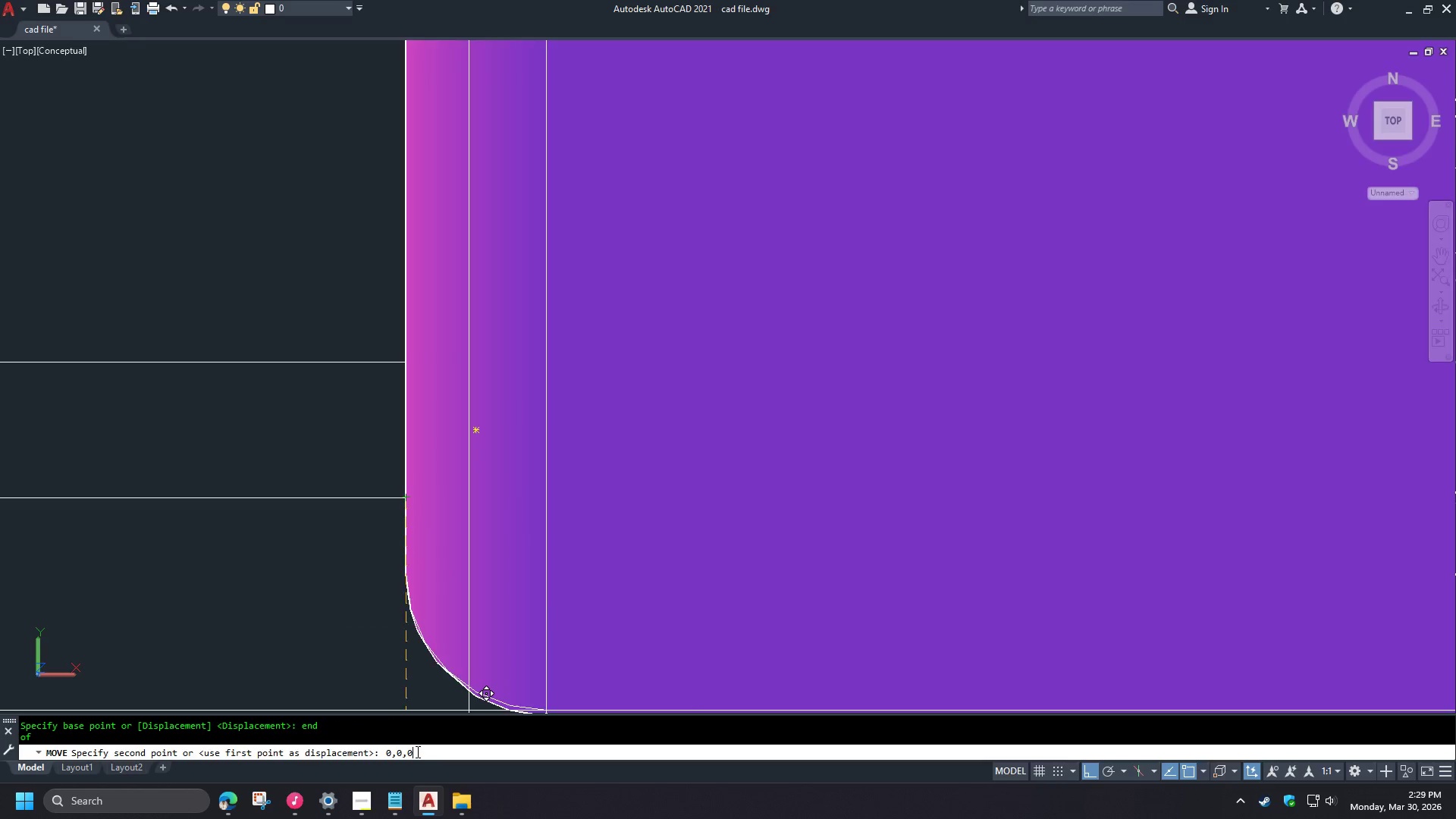 
key(NumpadEnter)
 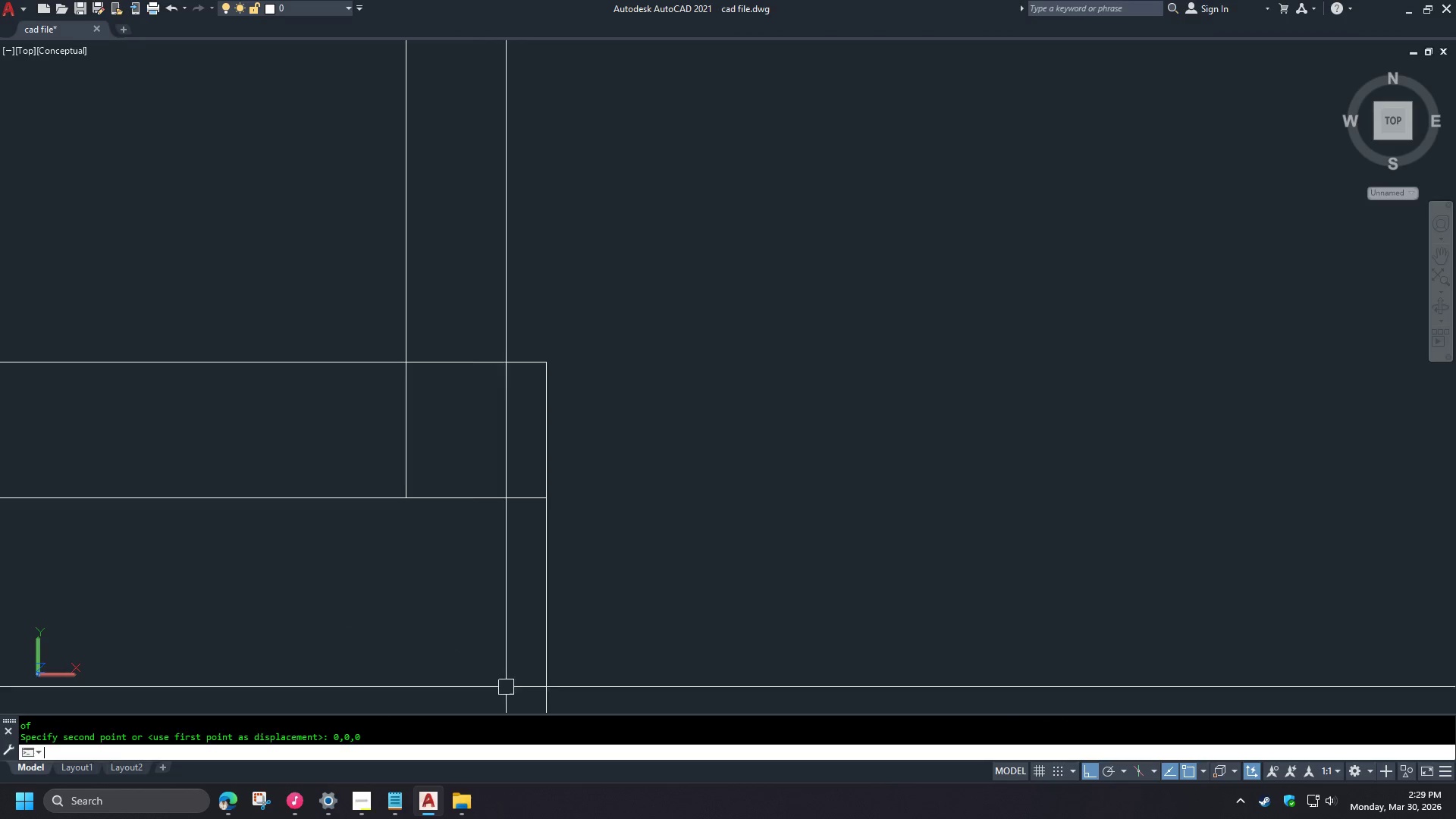 
left_click_drag(start_coordinate=[623, 570], to_coordinate=[613, 551])
 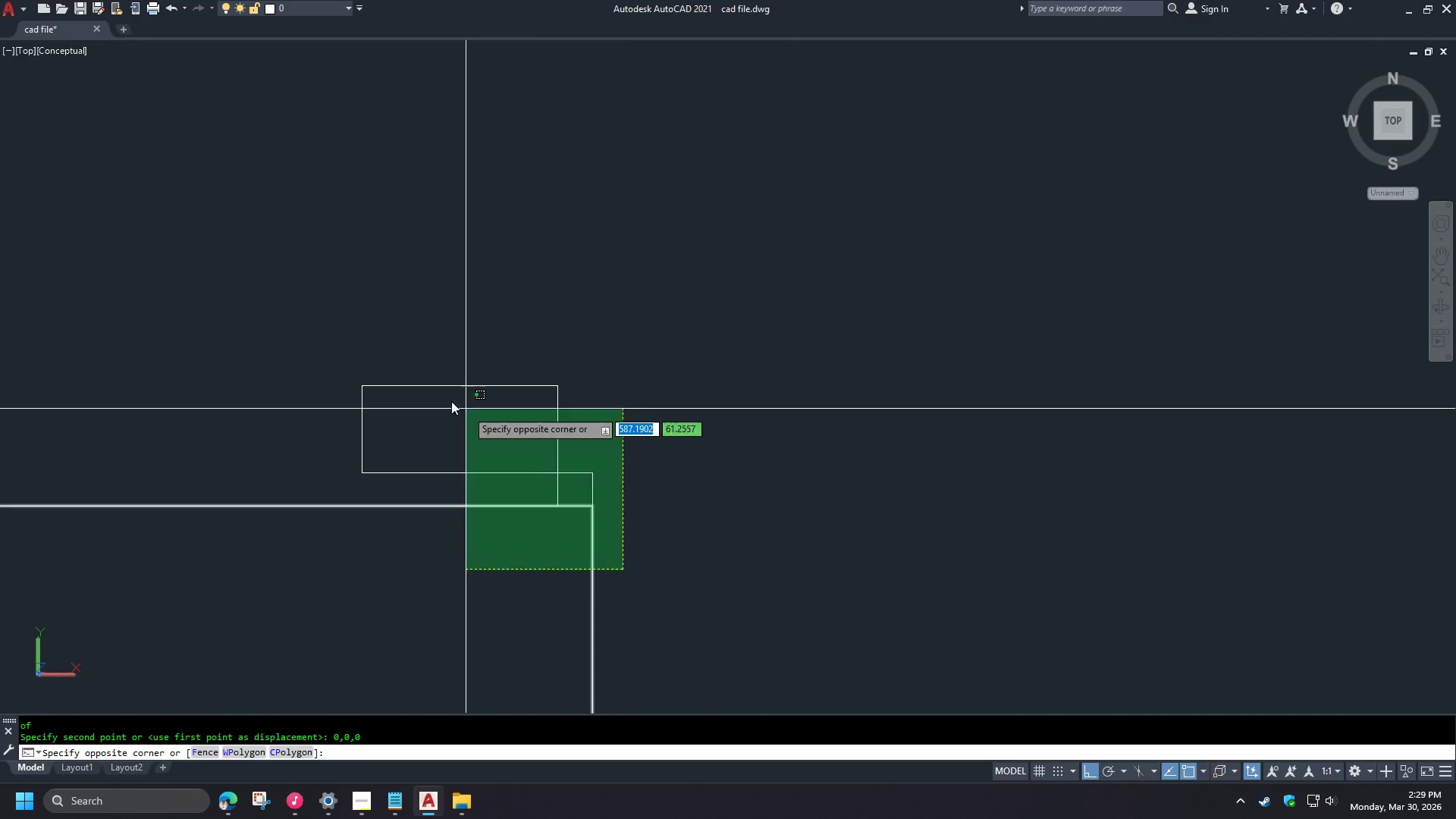 
left_click_drag(start_coordinate=[451, 401], to_coordinate=[446, 400])
 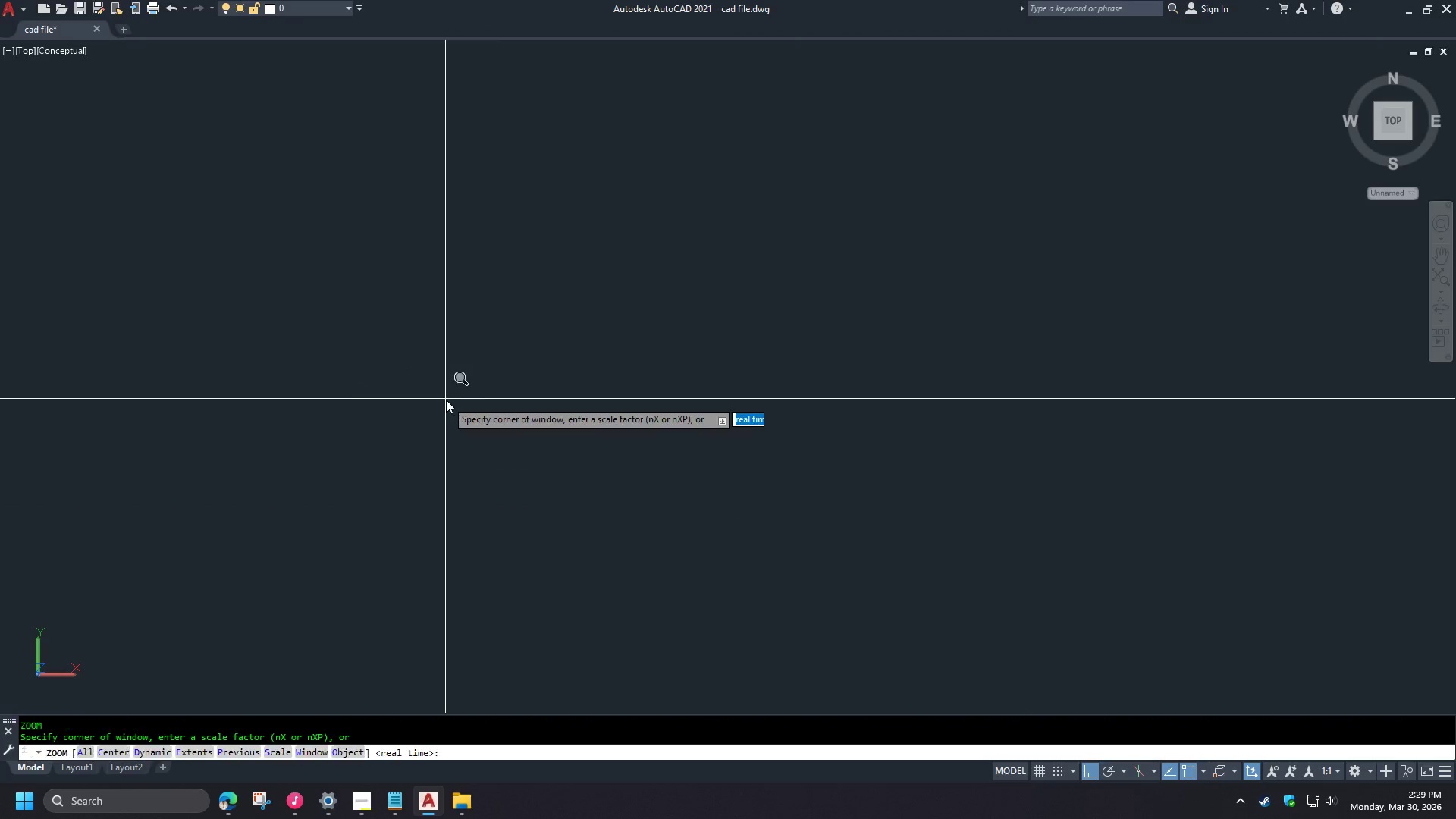 
key(E)
 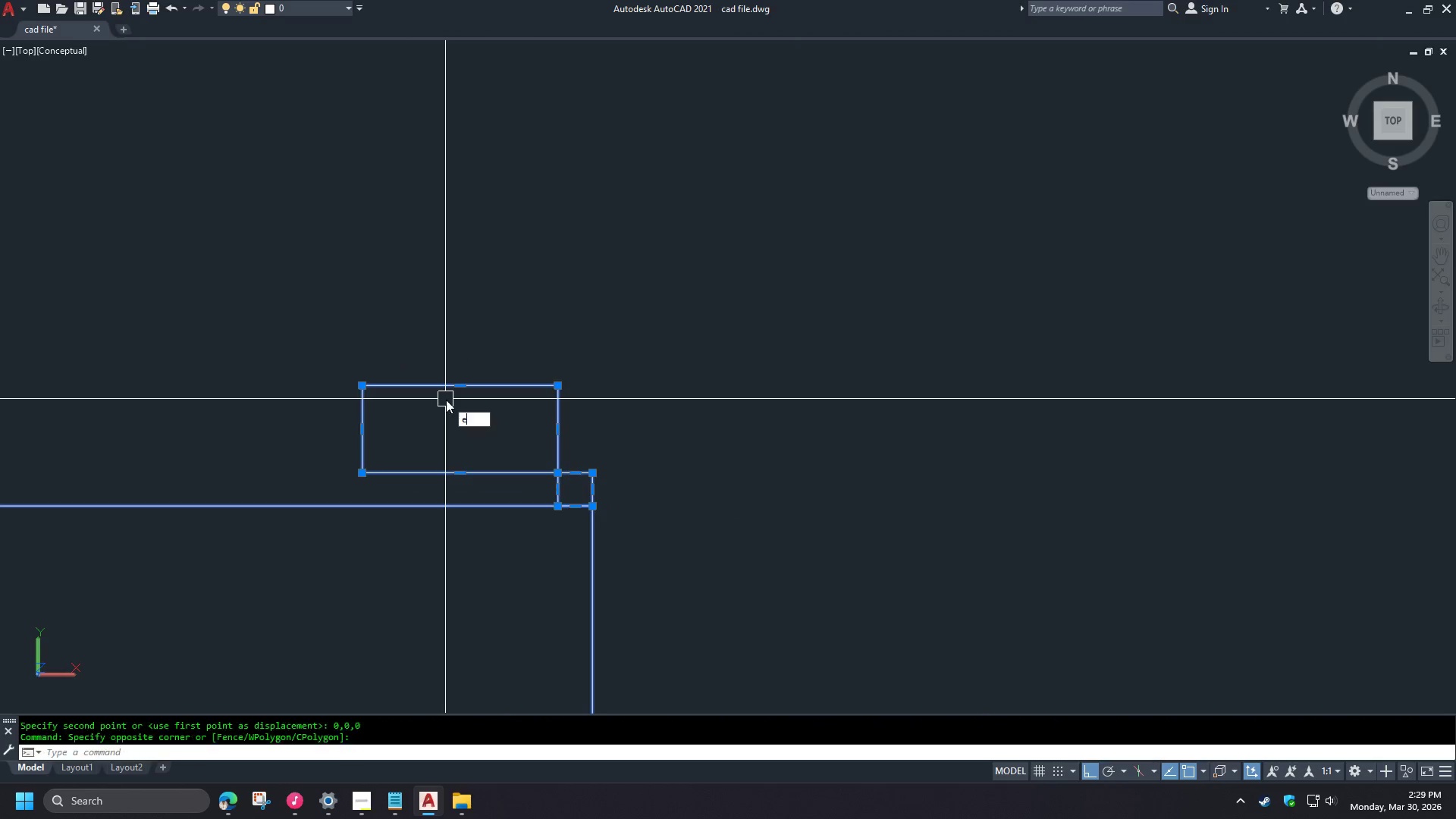 
key(Space)
 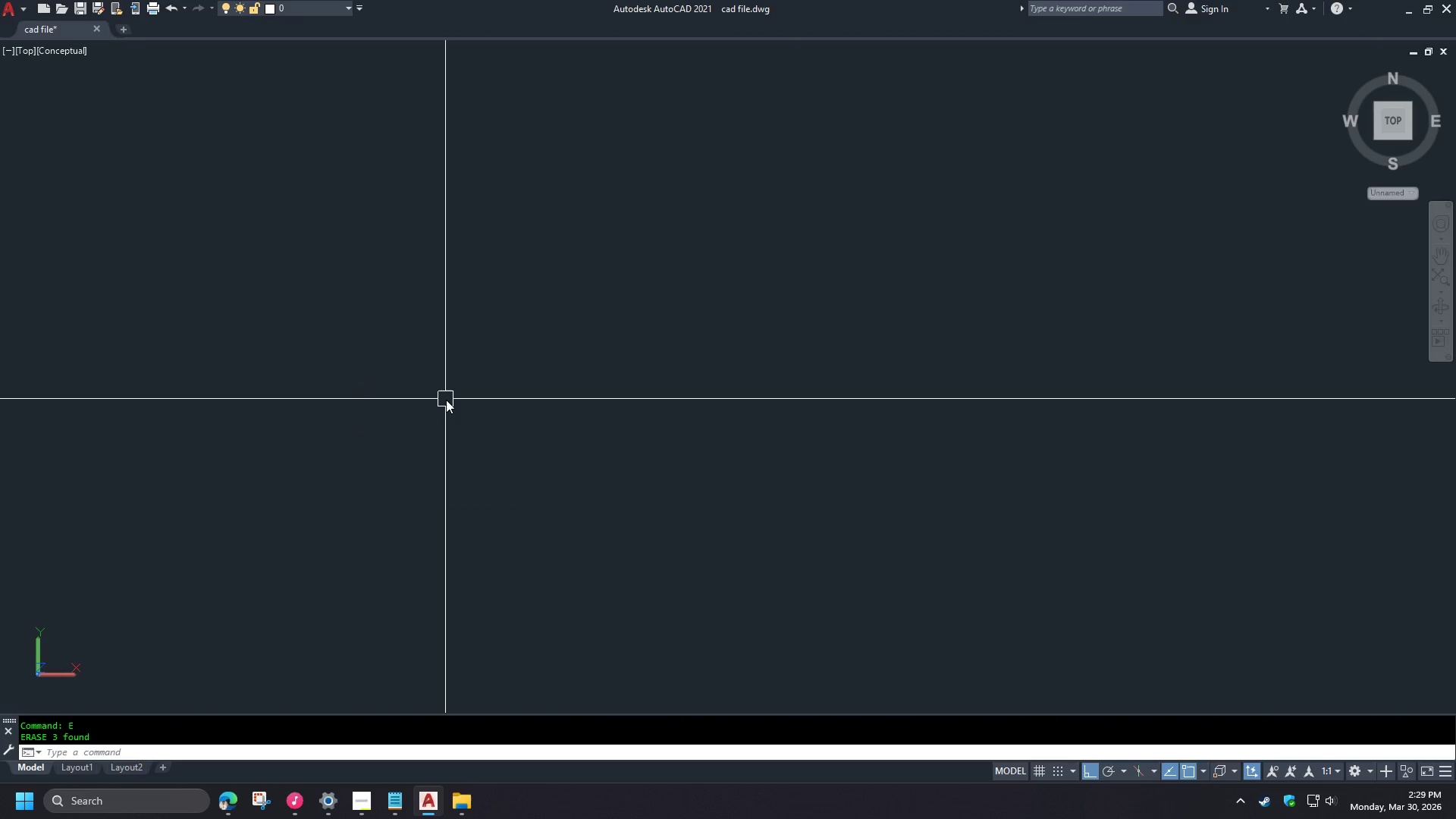 
key(Z)
 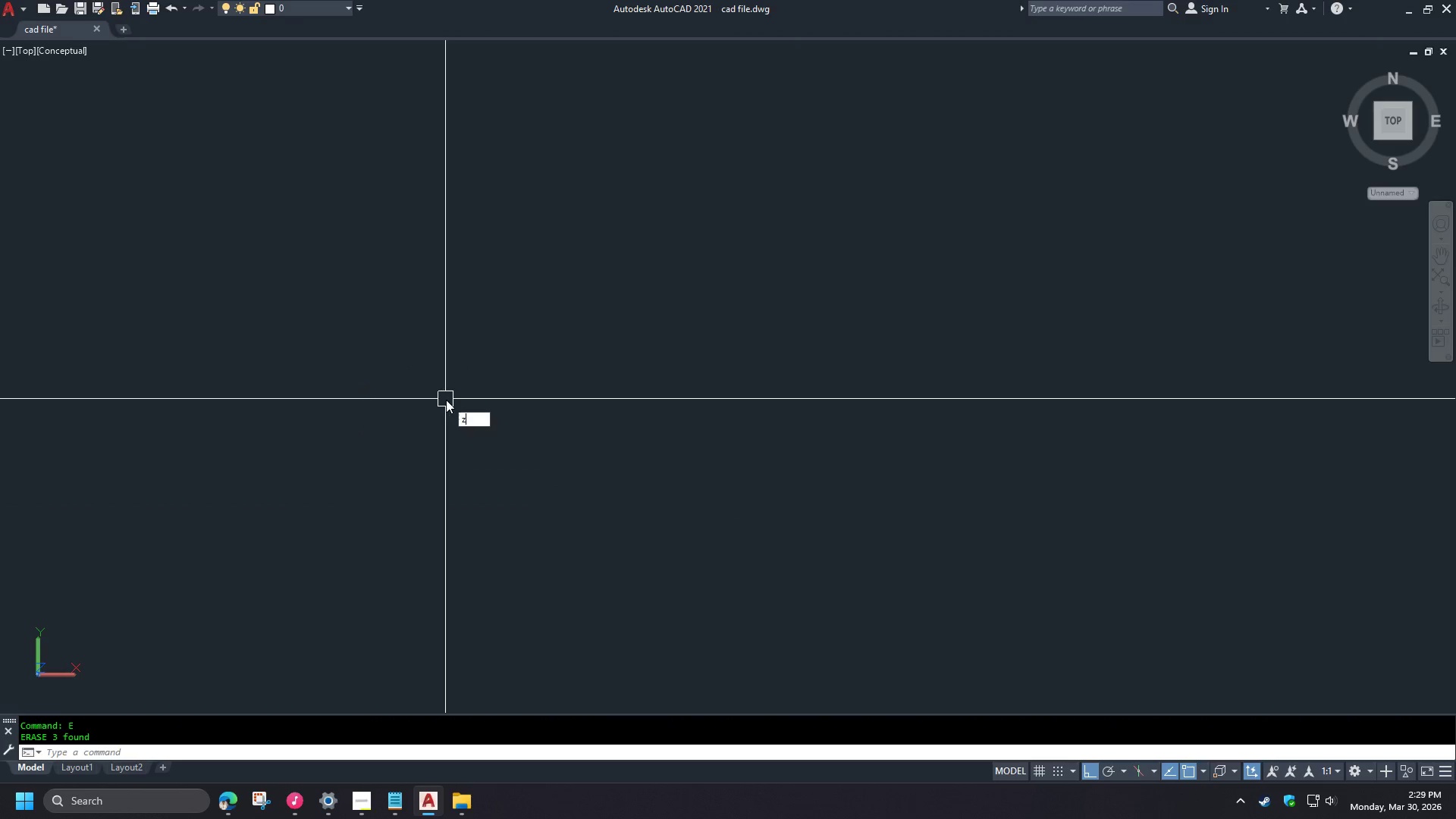 
key(Space)
 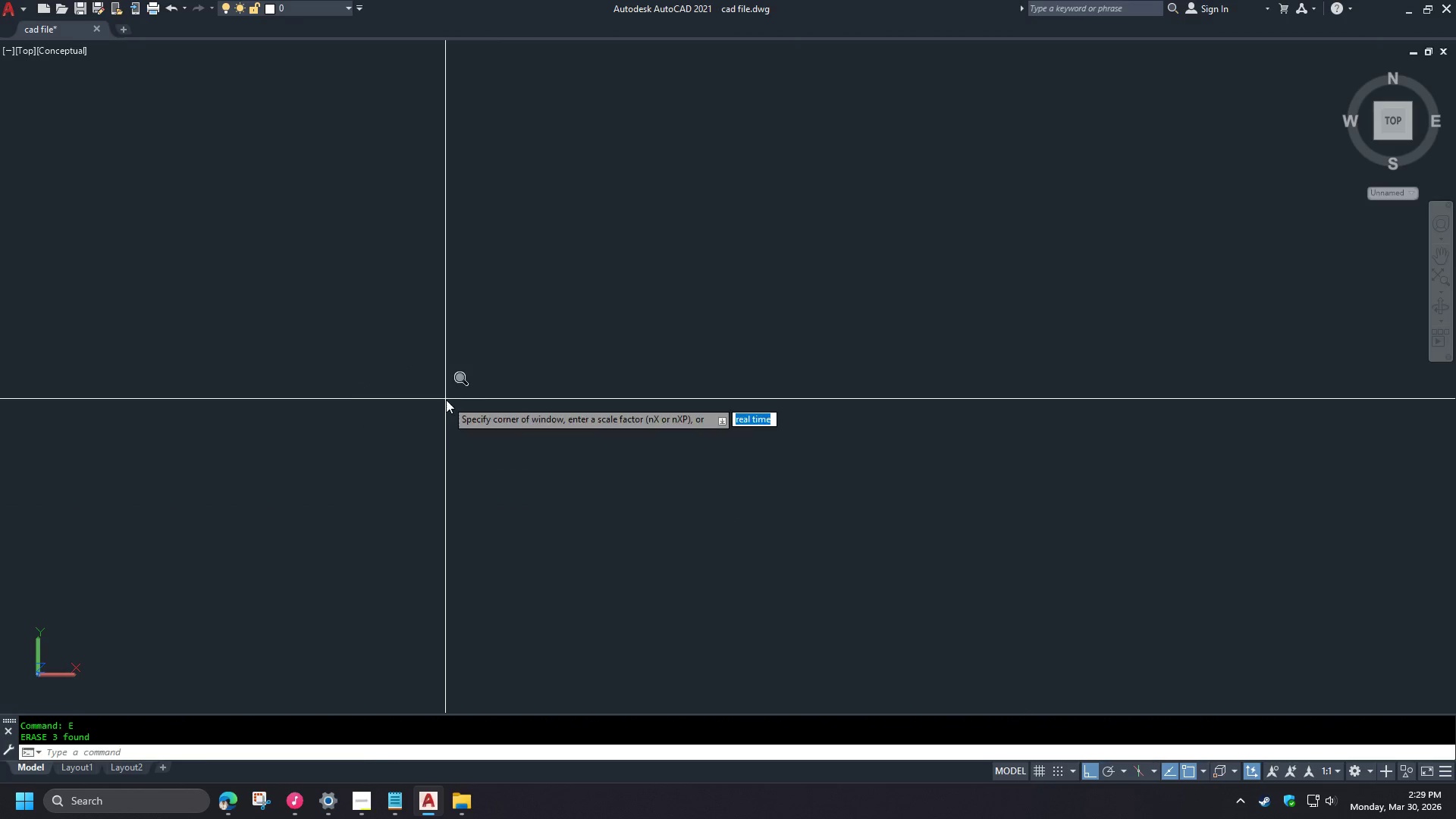 
key(E)
 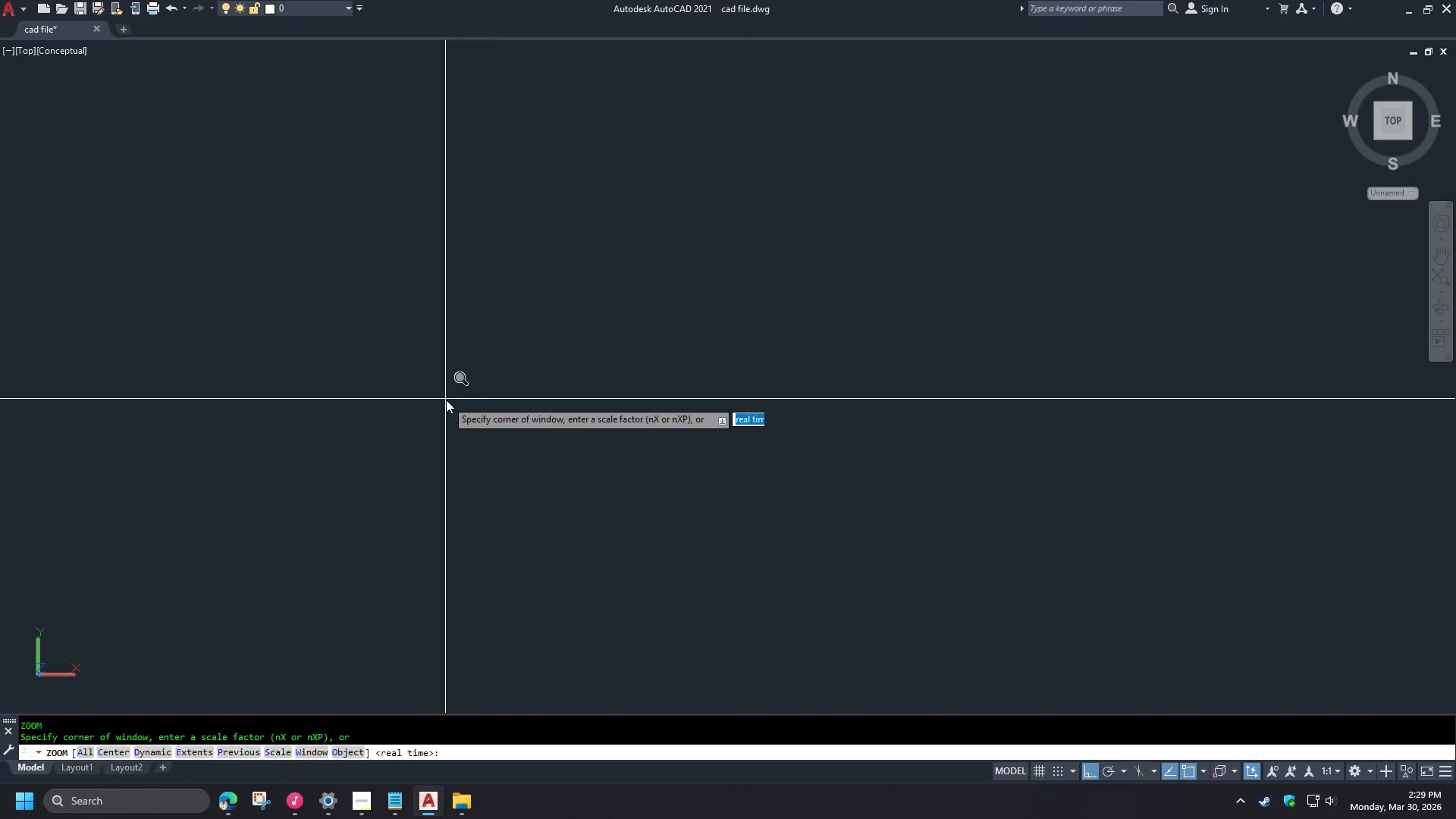 
key(Space)
 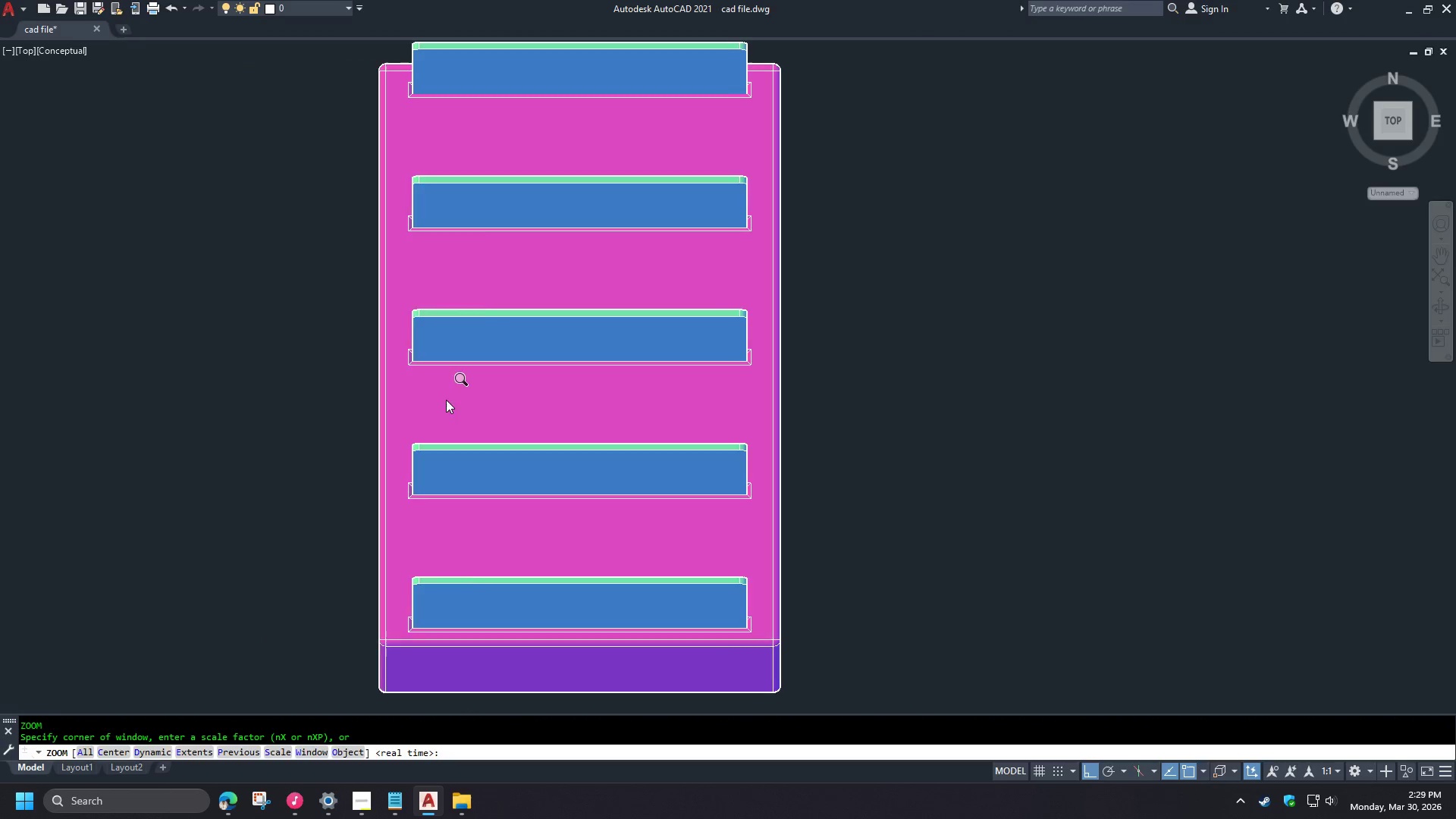 
type(re )
 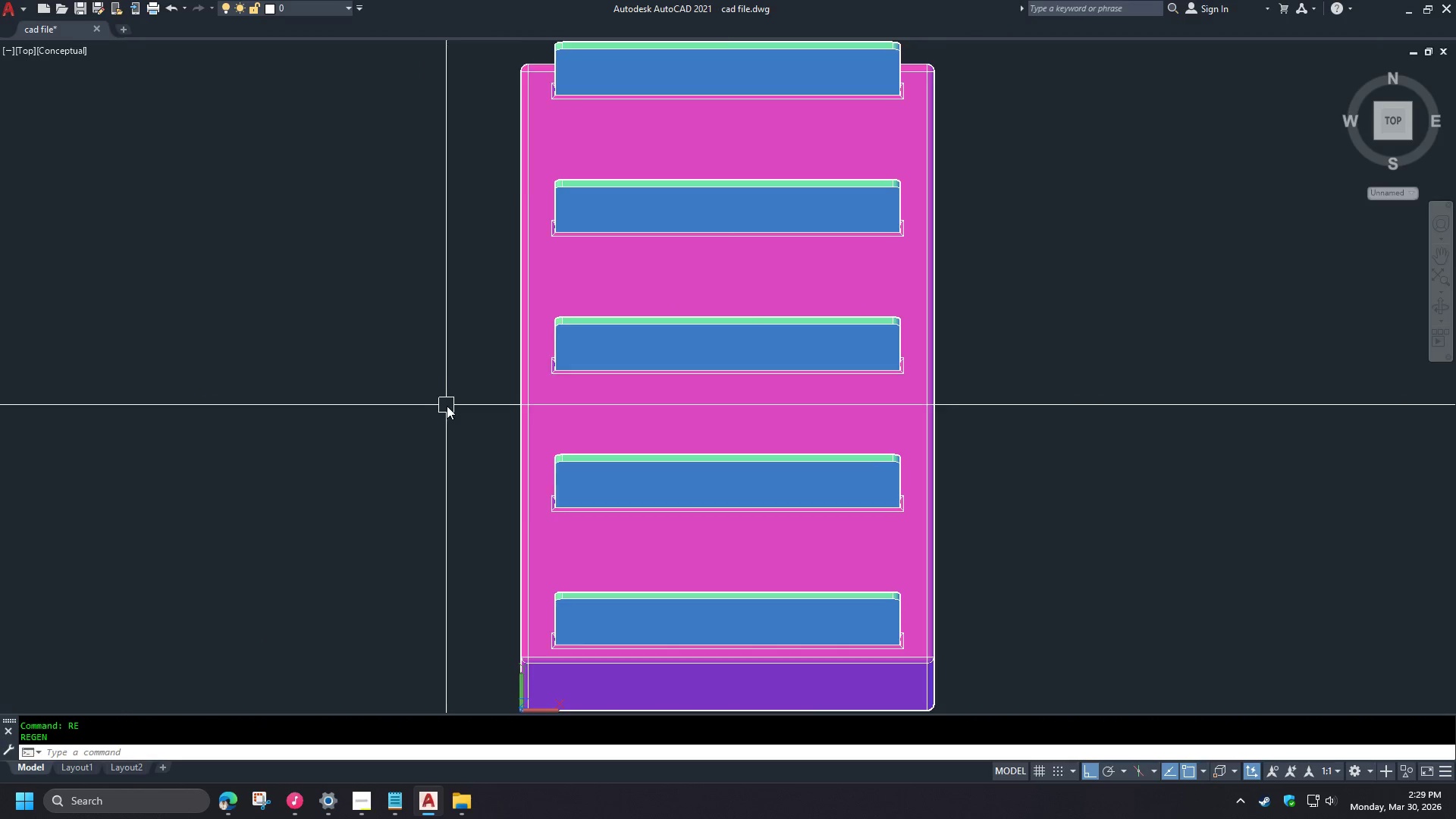 
scroll: coordinate [609, 508], scroll_direction: down, amount: 3.0
 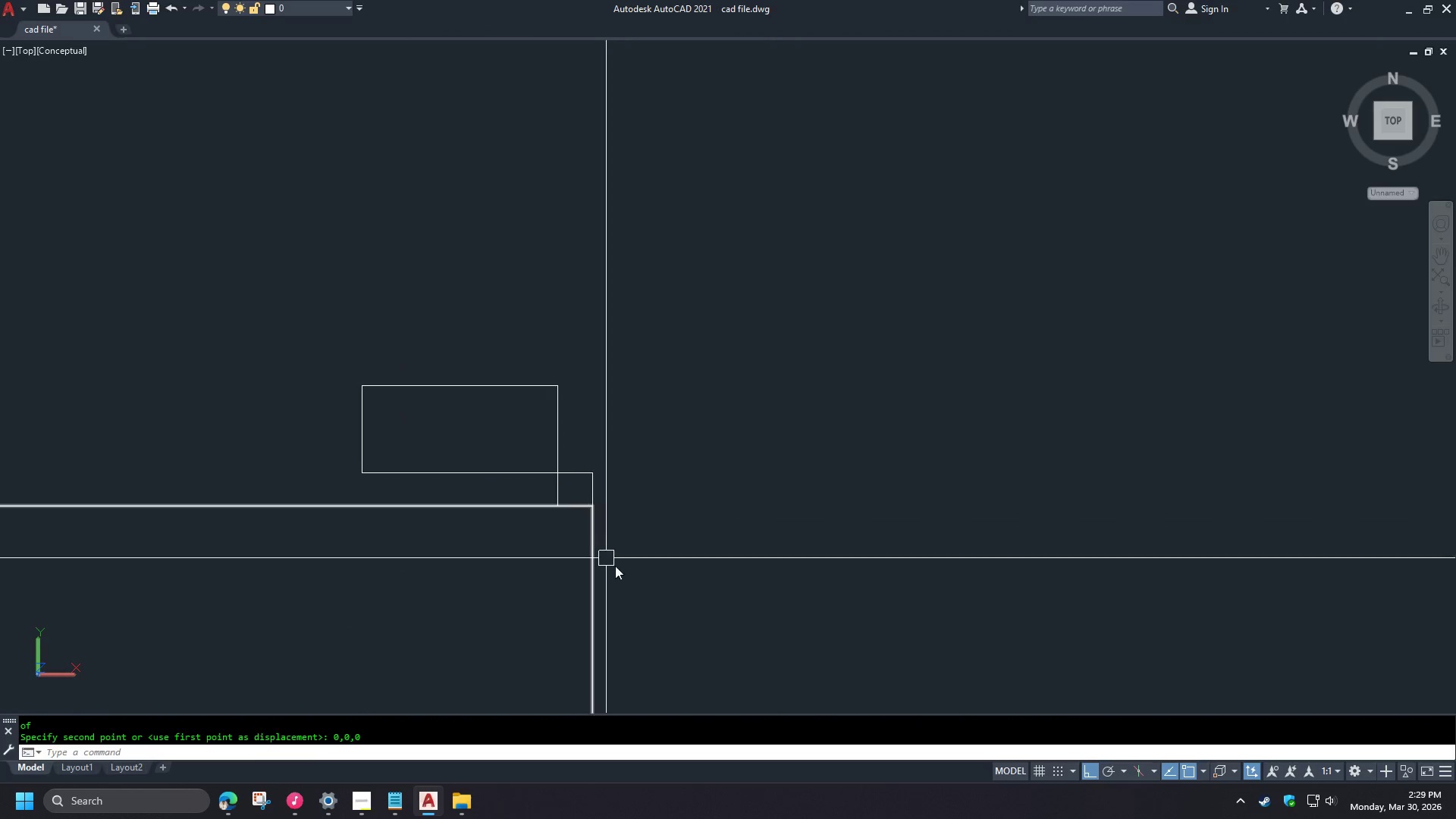 
type(-v fr )
 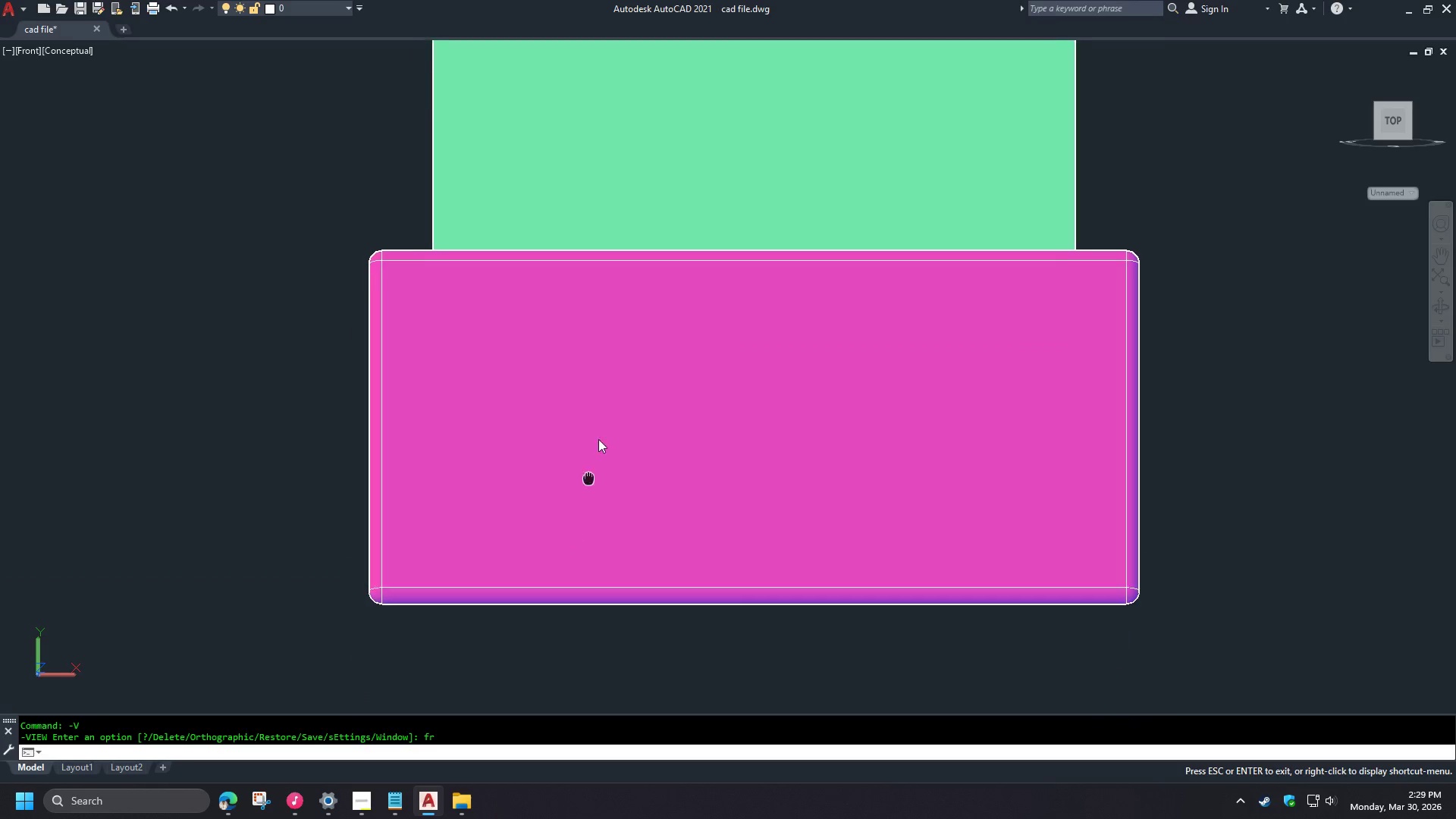 
scroll: coordinate [654, 463], scroll_direction: down, amount: 5.0
 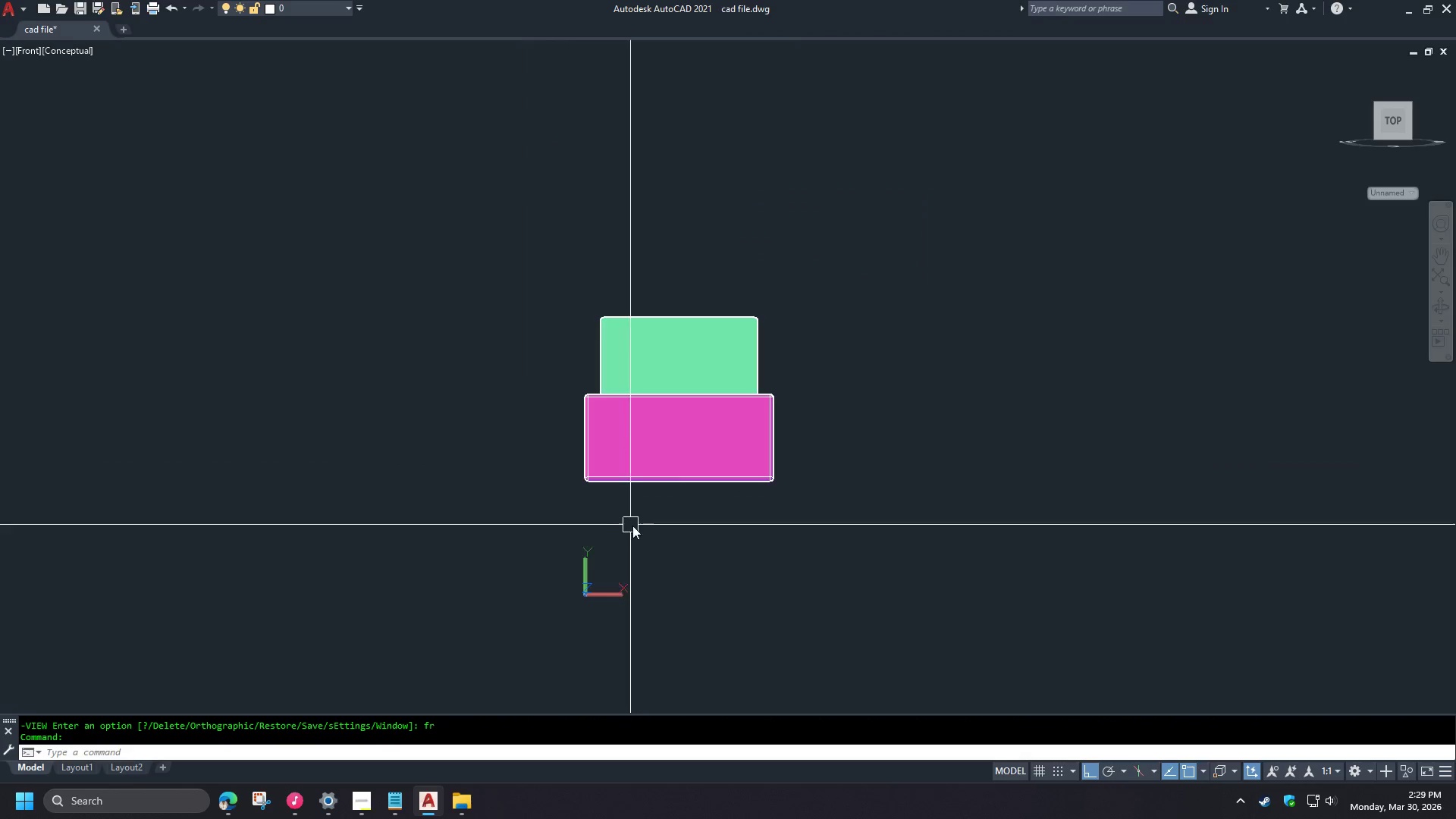 
scroll: coordinate [633, 526], scroll_direction: up, amount: 2.0
 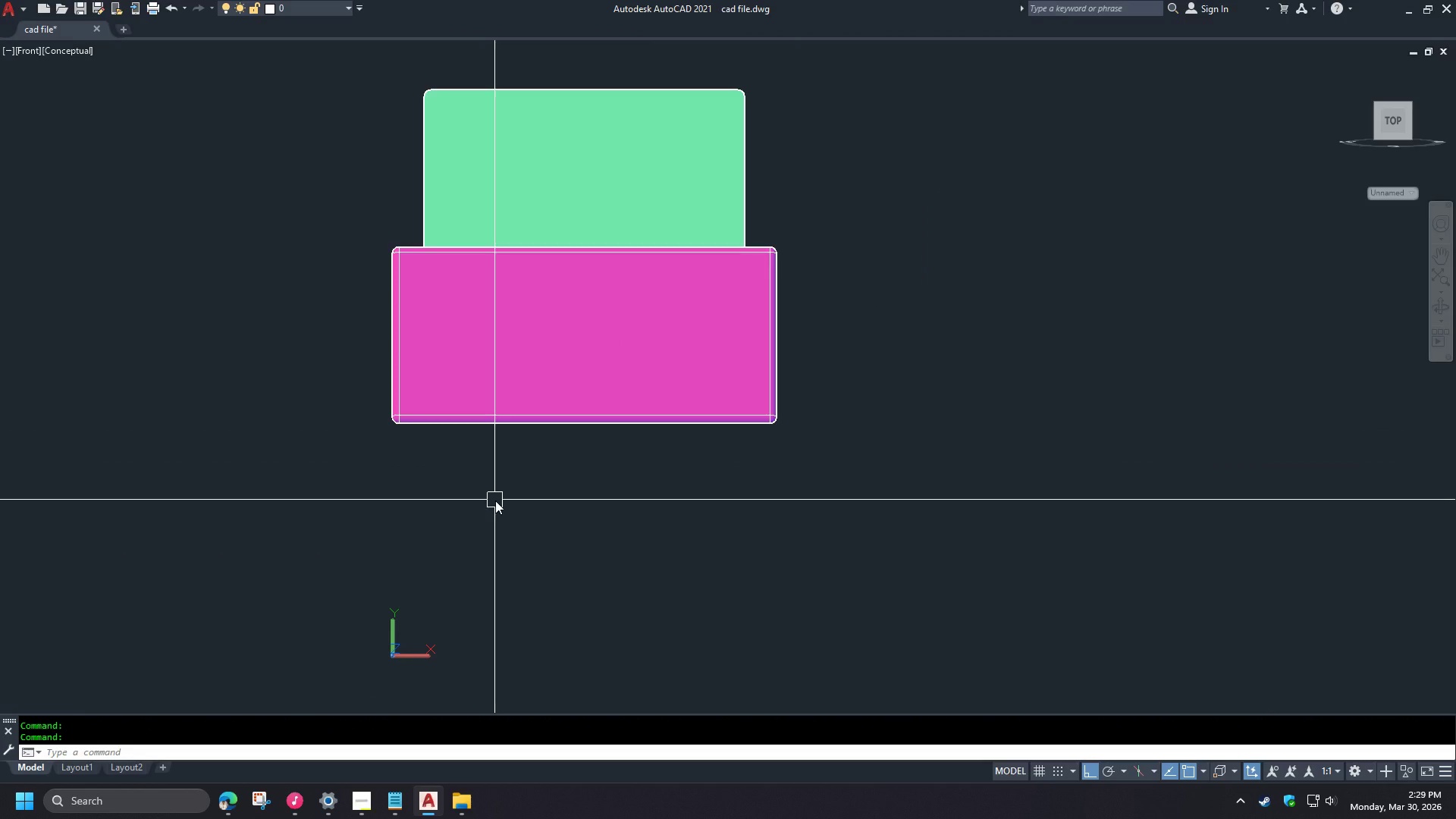 
type(rec 0,0)
key(Escape)
type(rec )
 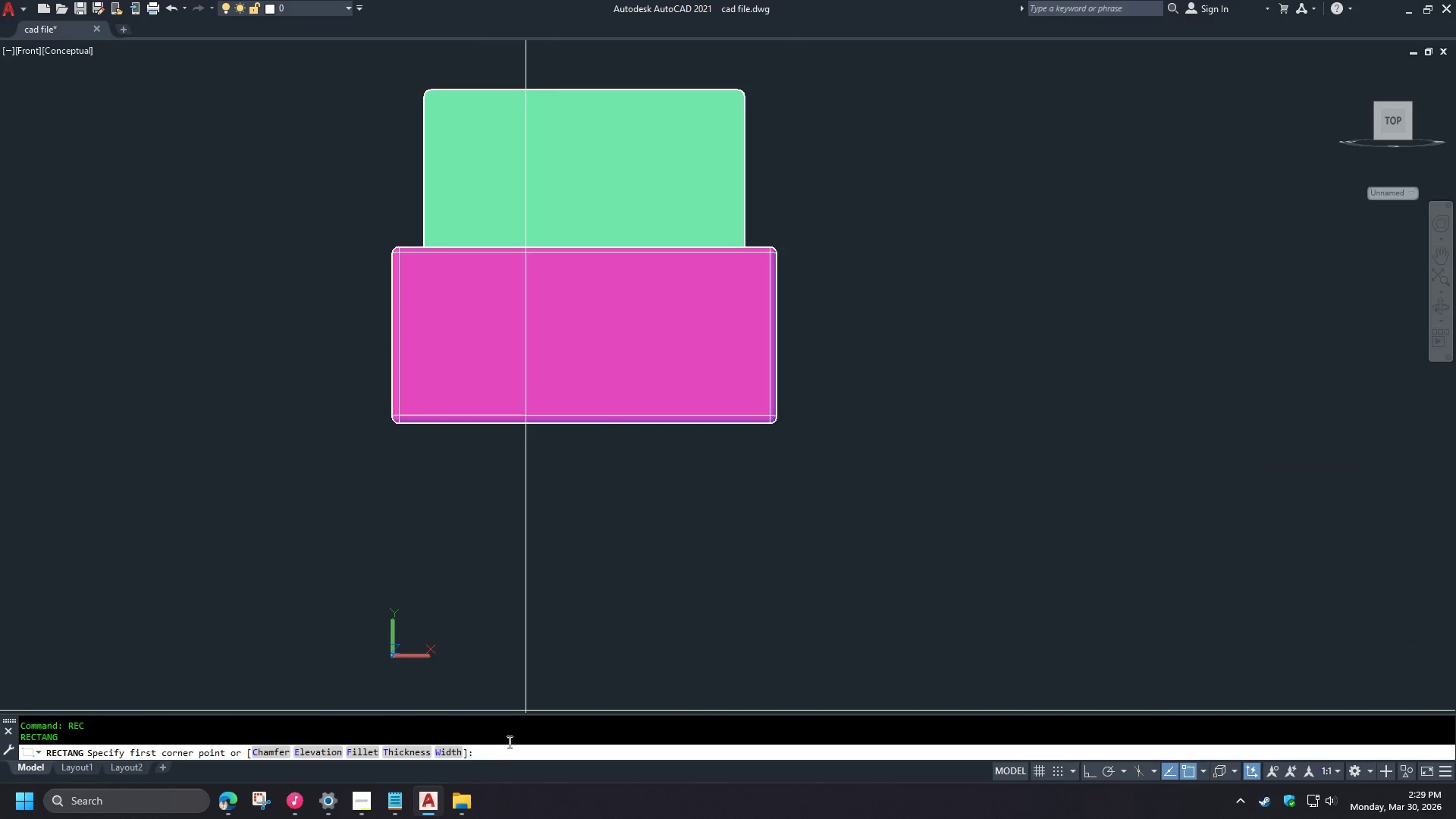 
left_click([508, 752])
 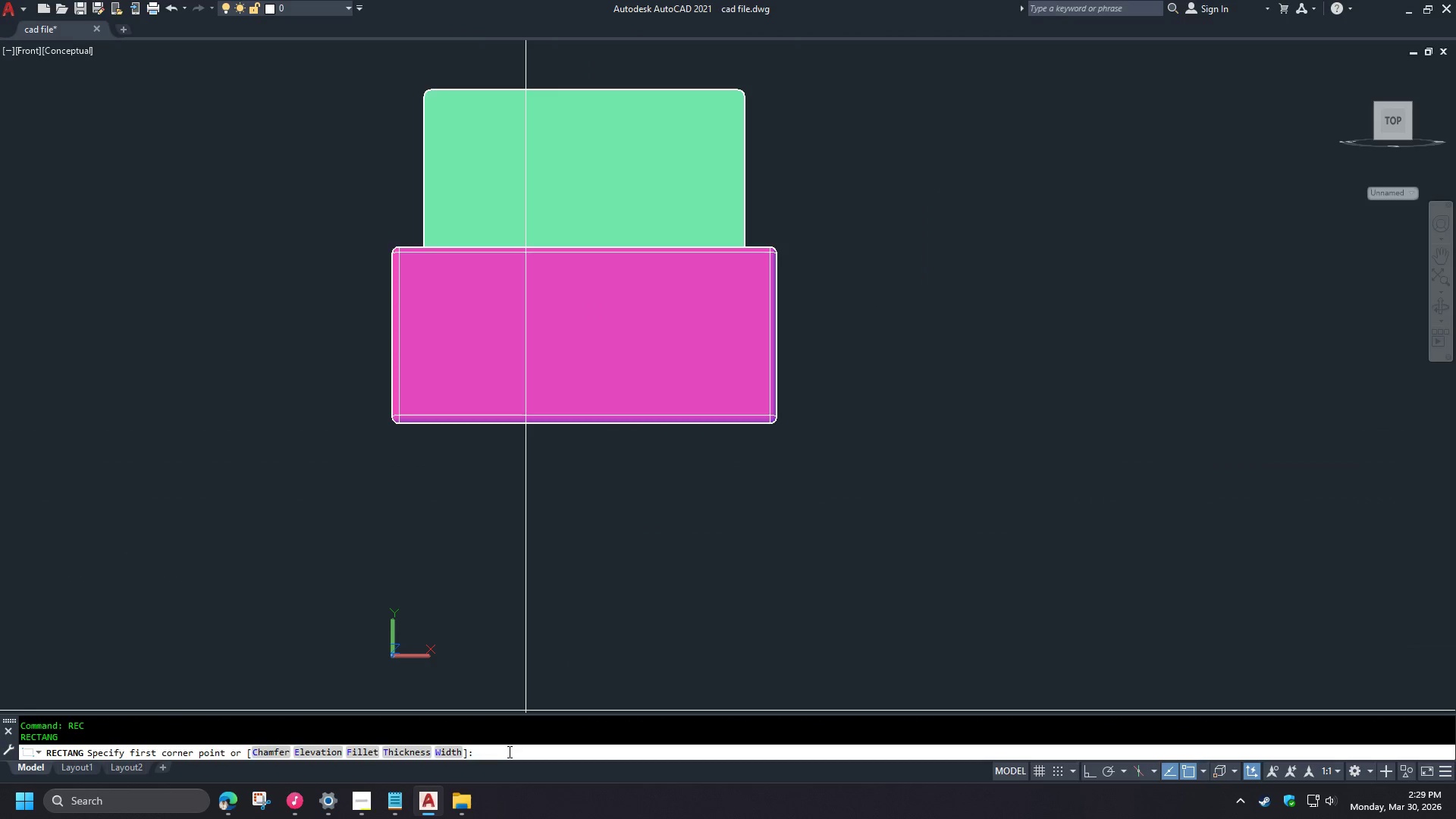 
type(0,0)
key(NumpadEnter)
type(end )
 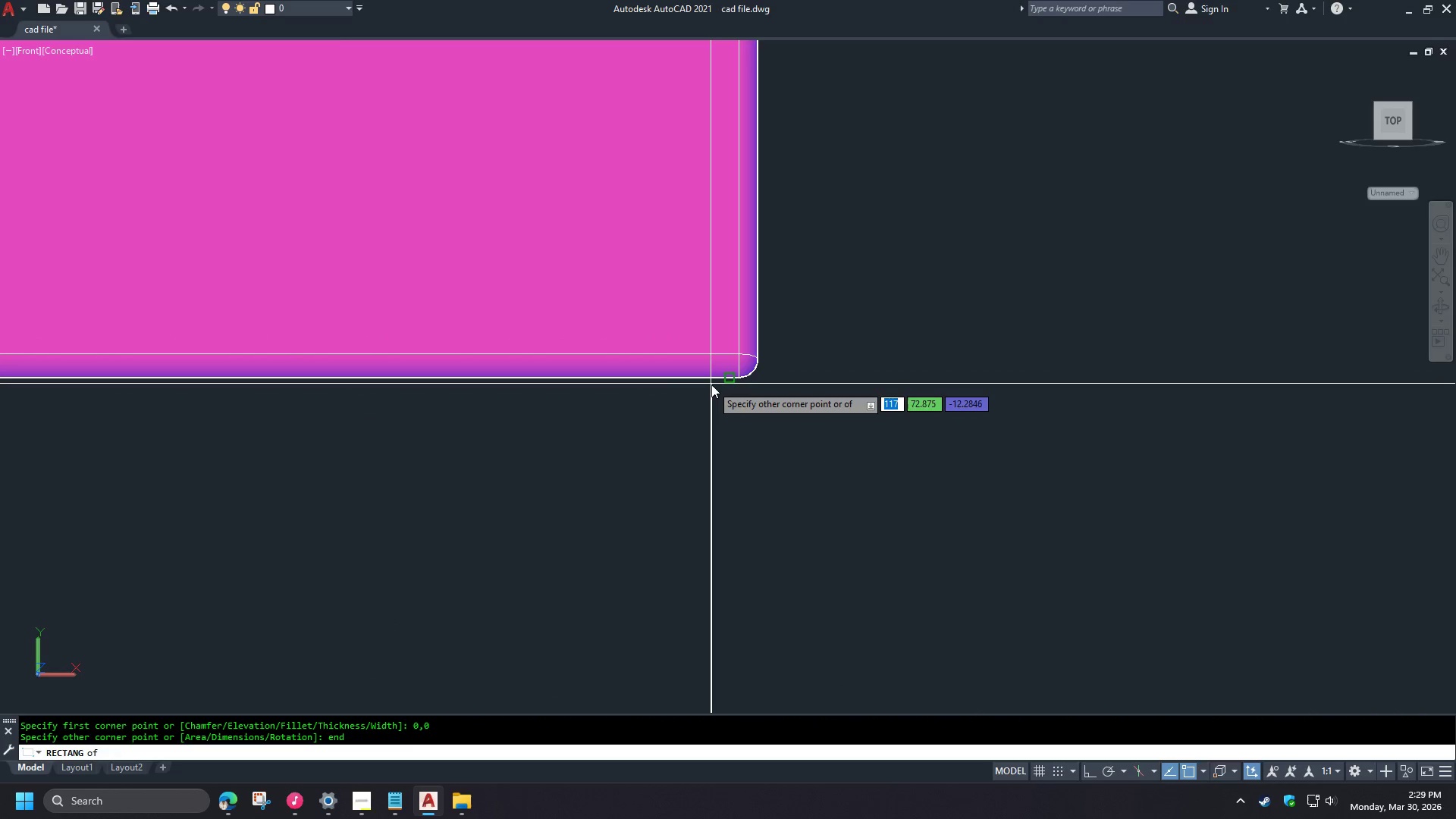 
left_click([711, 384])
 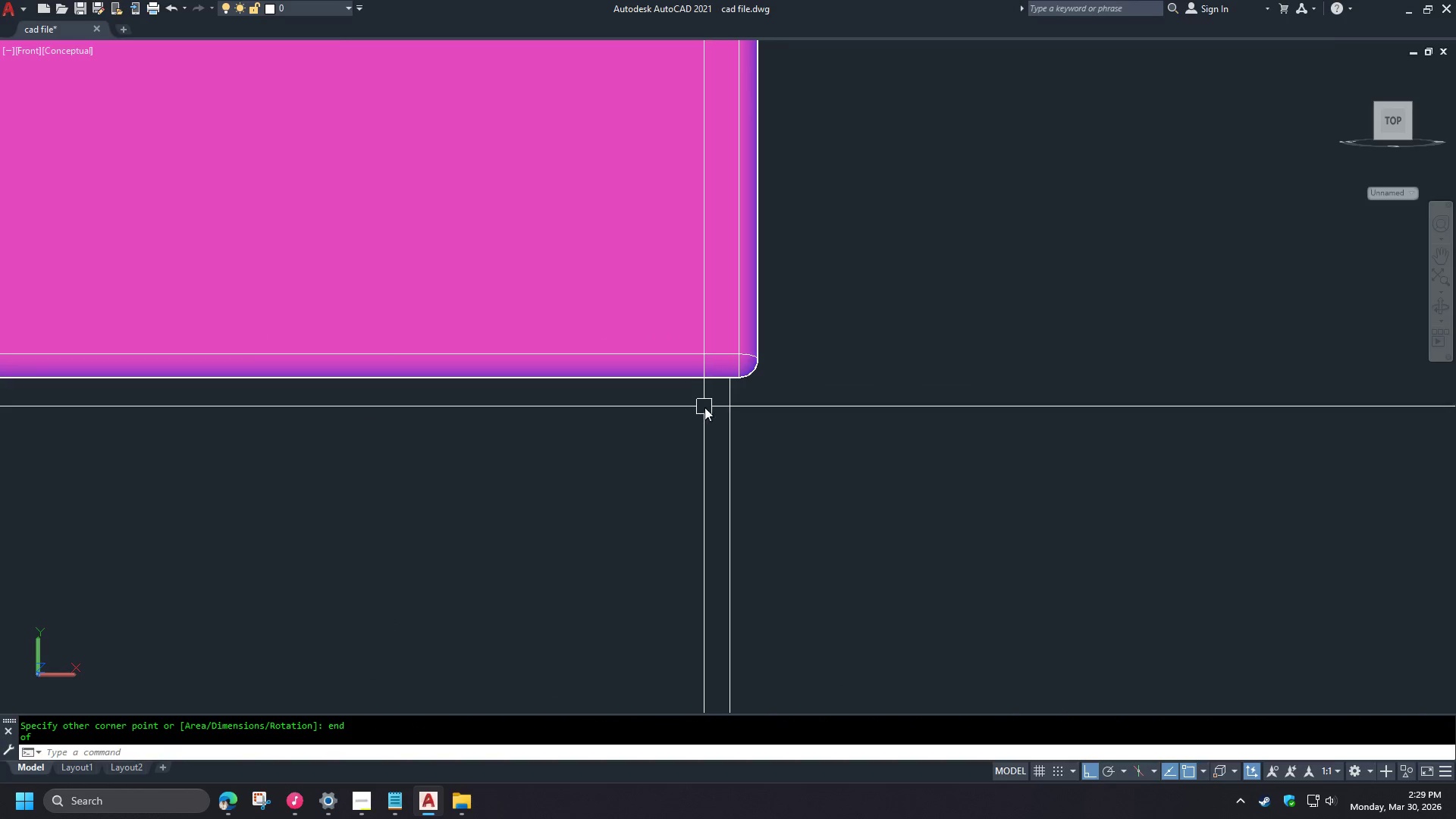 
scroll: coordinate [785, 444], scroll_direction: up, amount: 3.0
 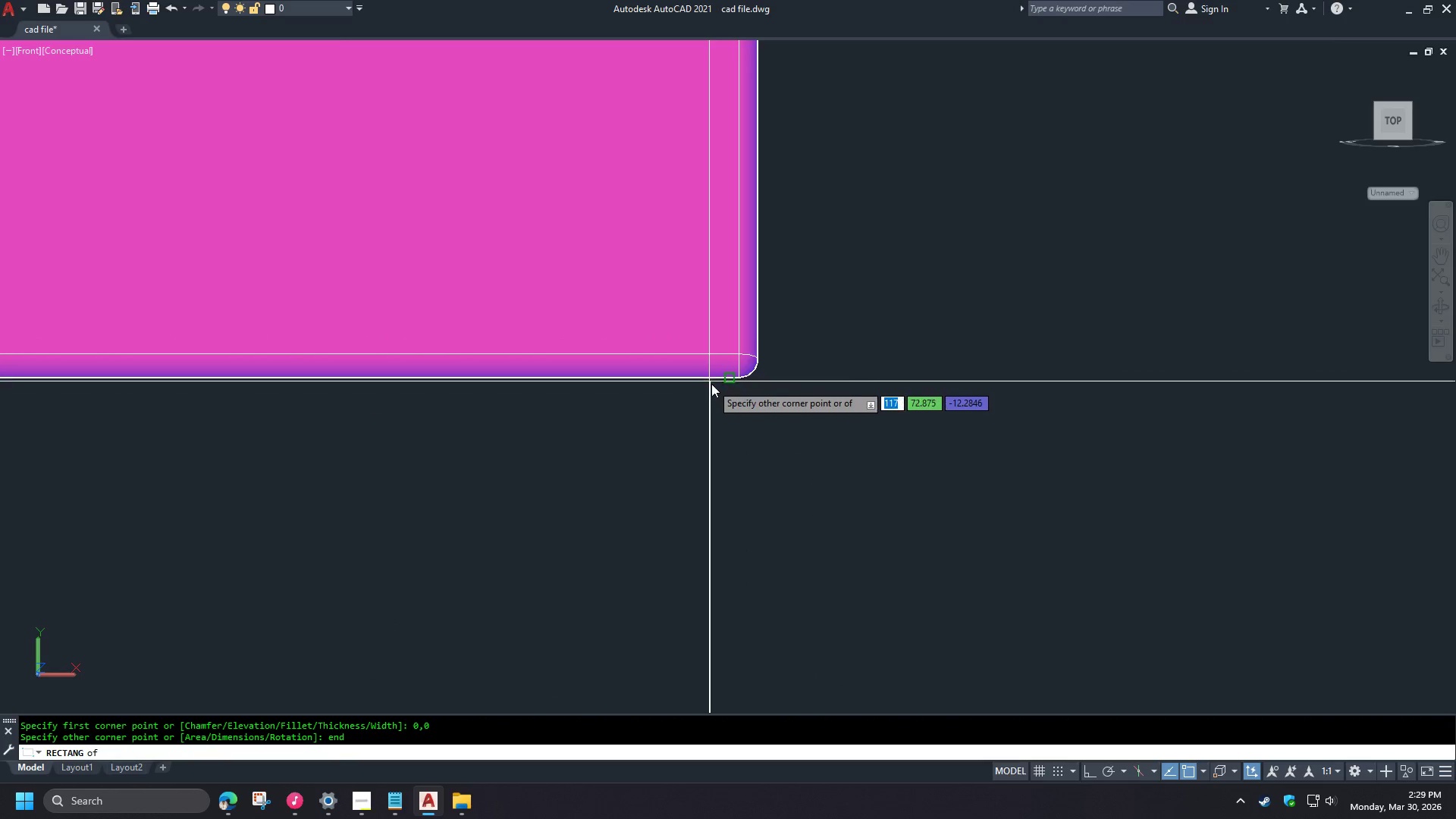 
left_click_drag(start_coordinate=[804, 210], to_coordinate=[799, 213])
 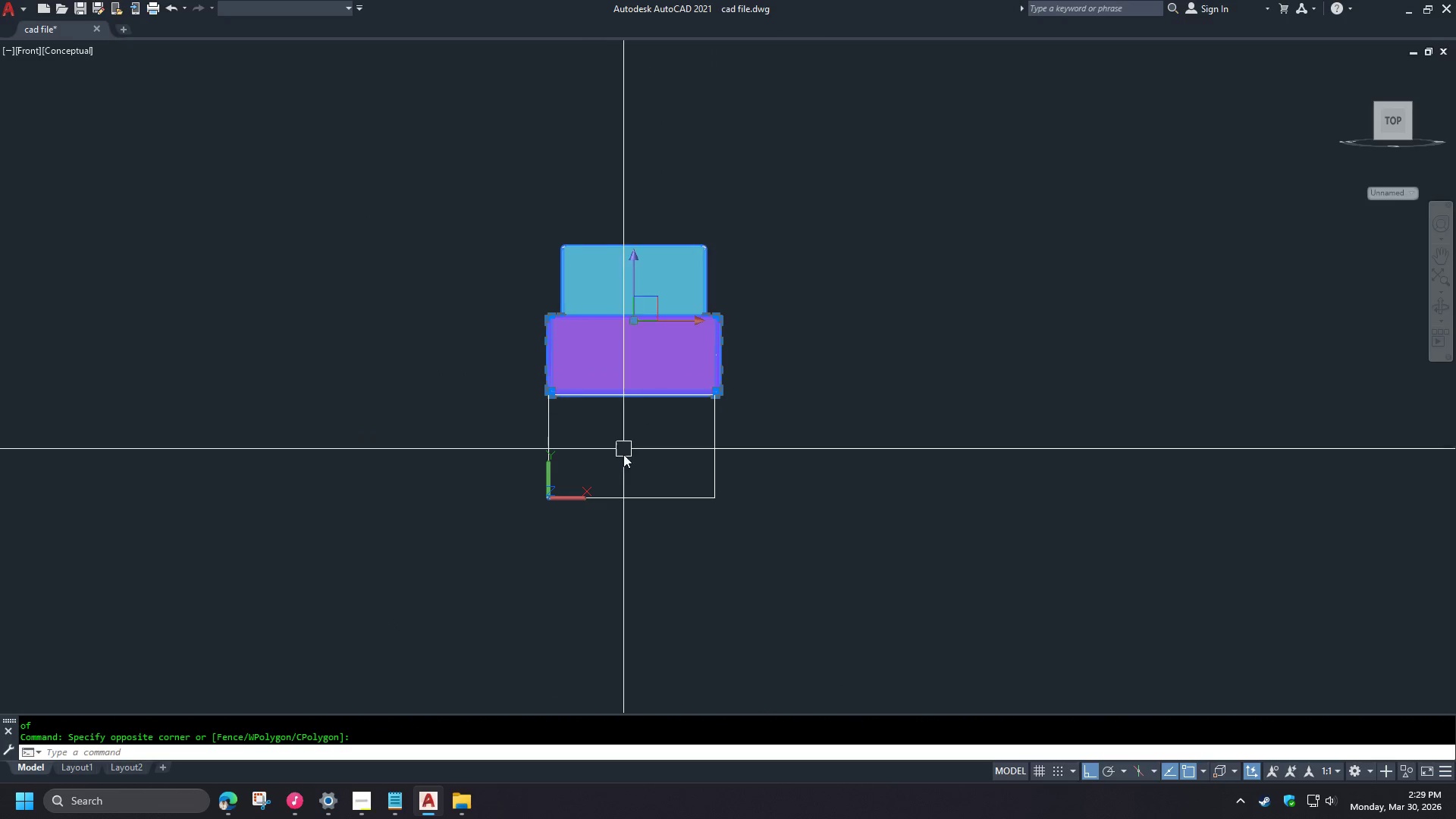 
key(M)
 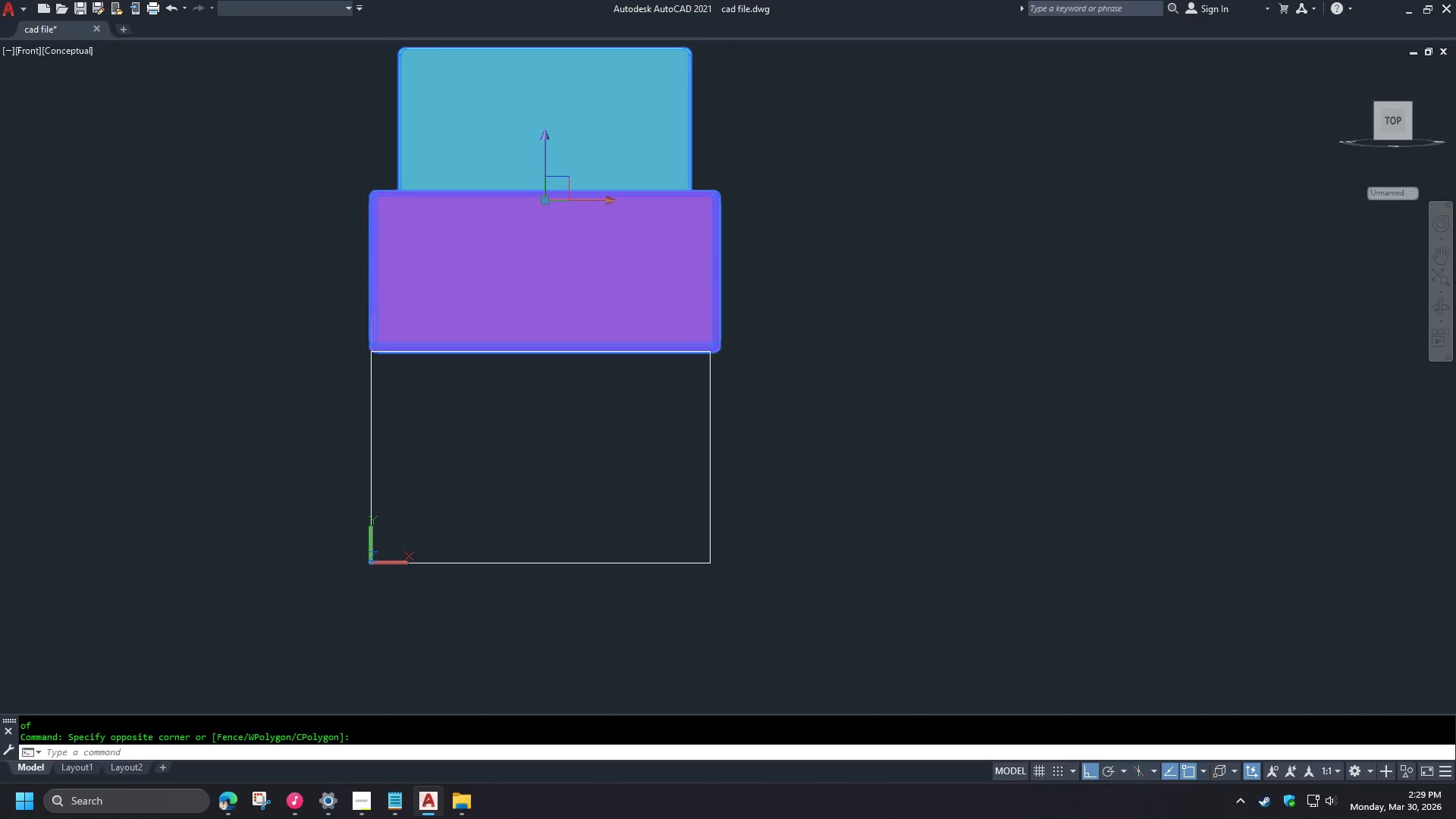 
key(Space)
 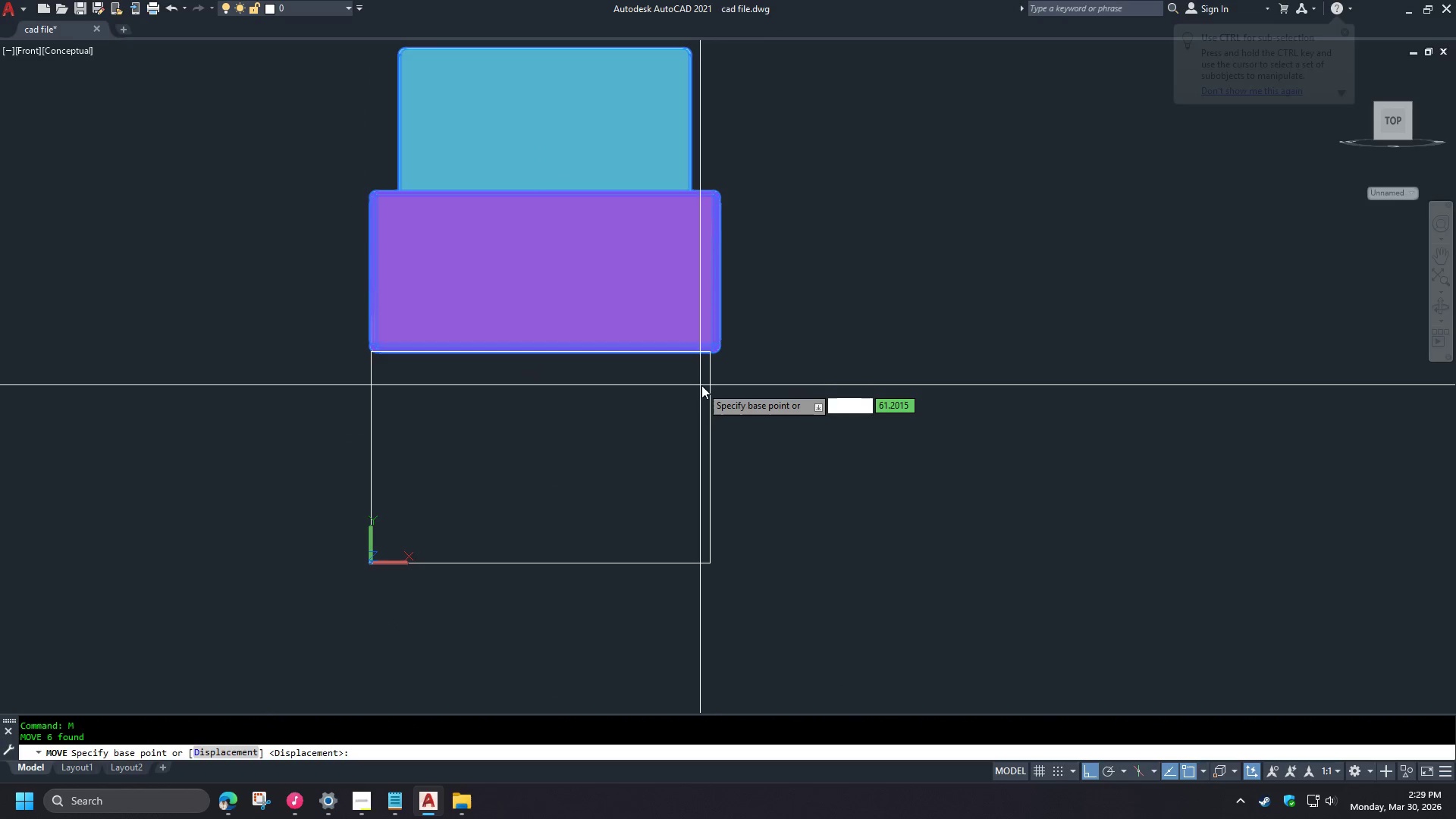 
scroll: coordinate [716, 396], scroll_direction: down, amount: 4.0
 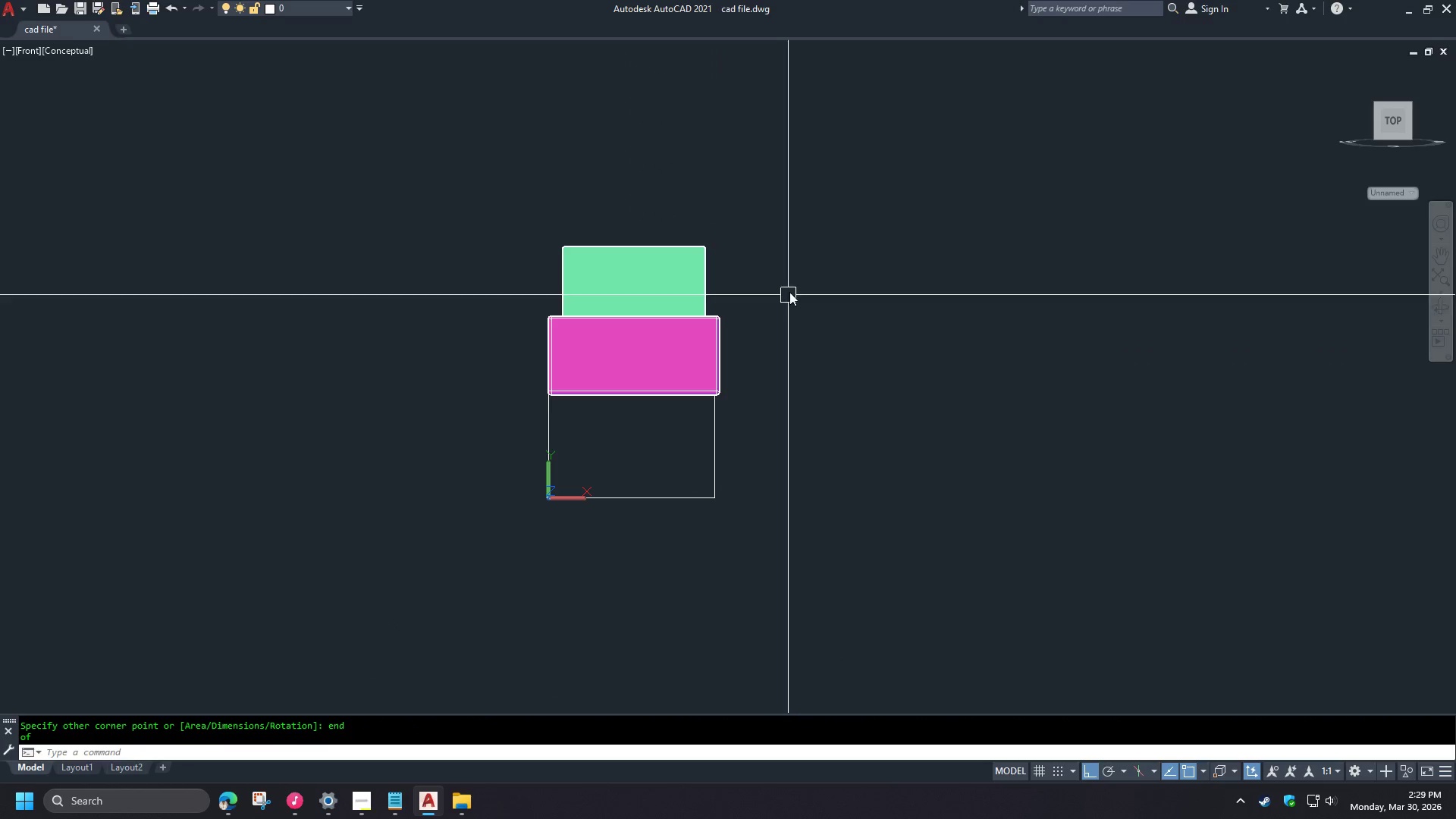 
type(end )
 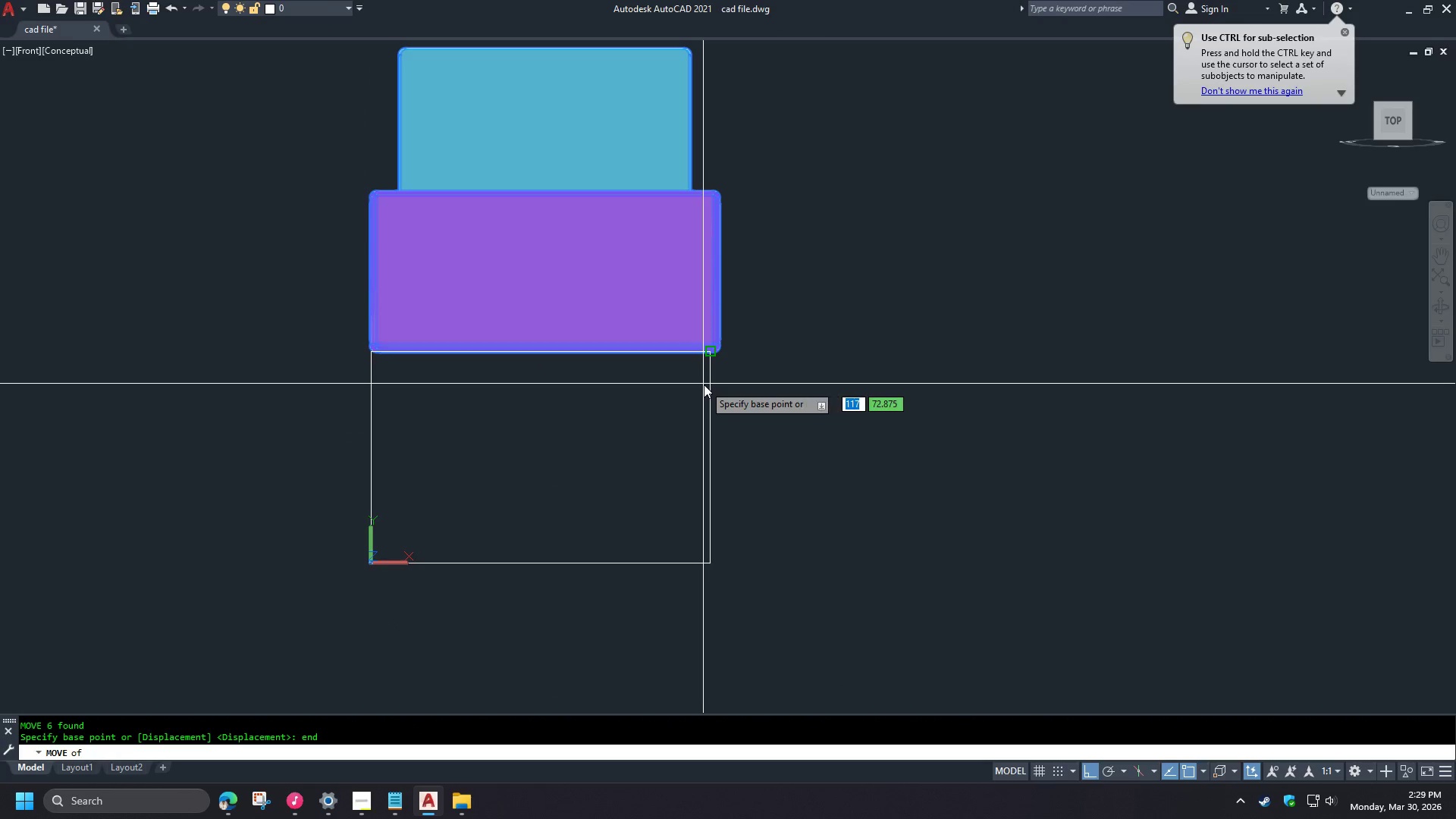 
left_click([704, 384])
 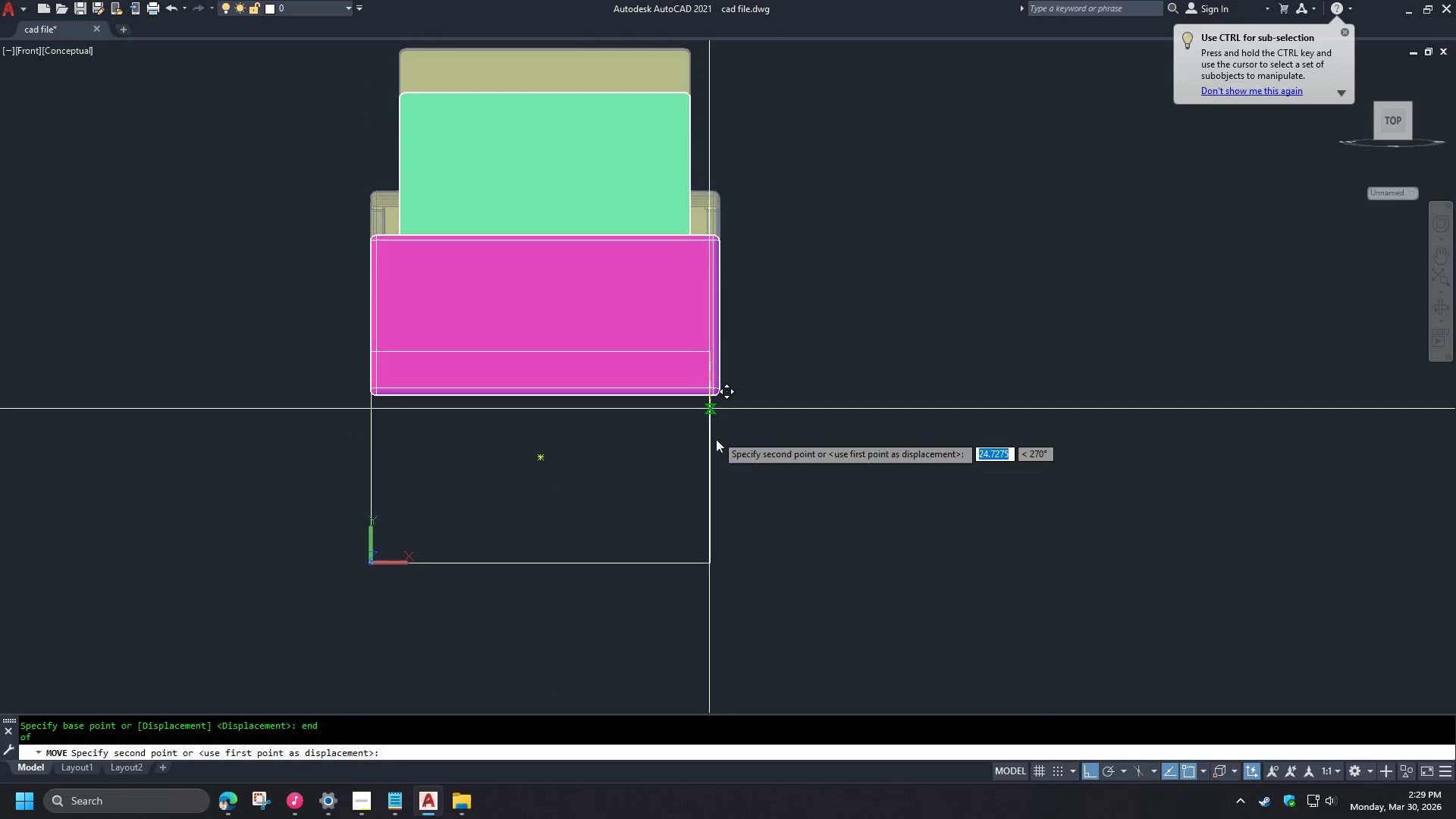 
type(en)
 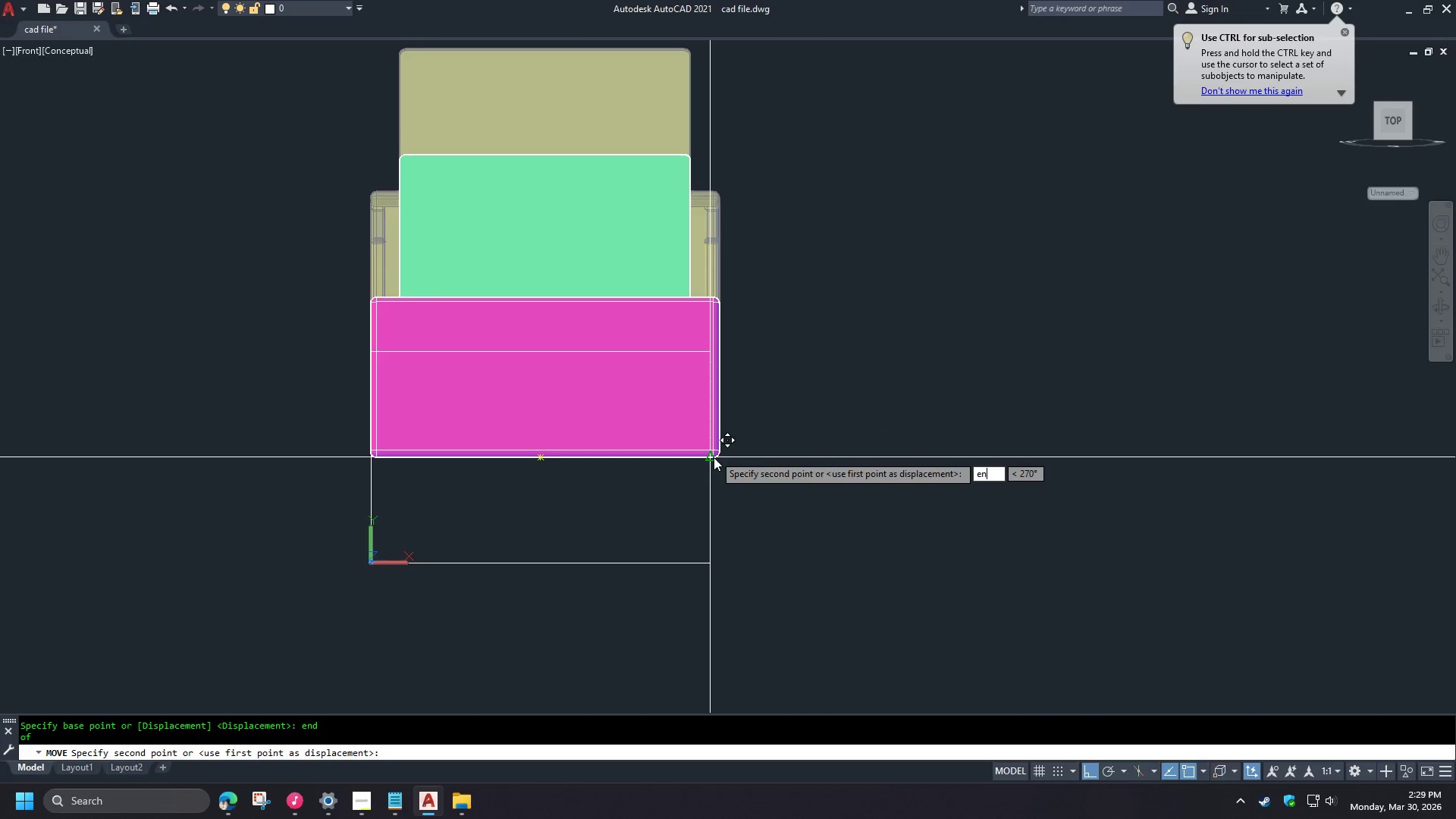 
scroll: coordinate [714, 436], scroll_direction: up, amount: 2.0
 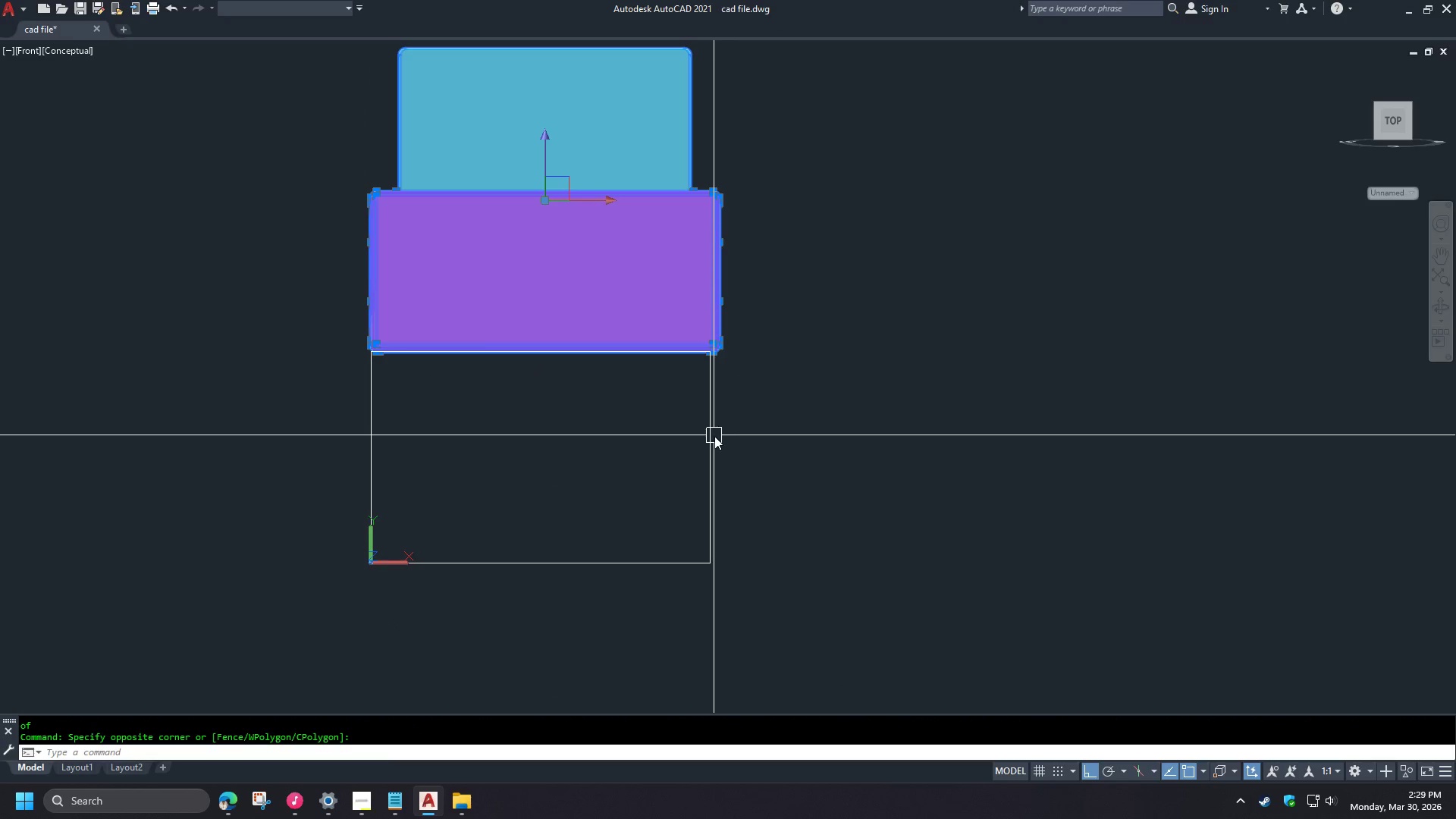 
key(D)
 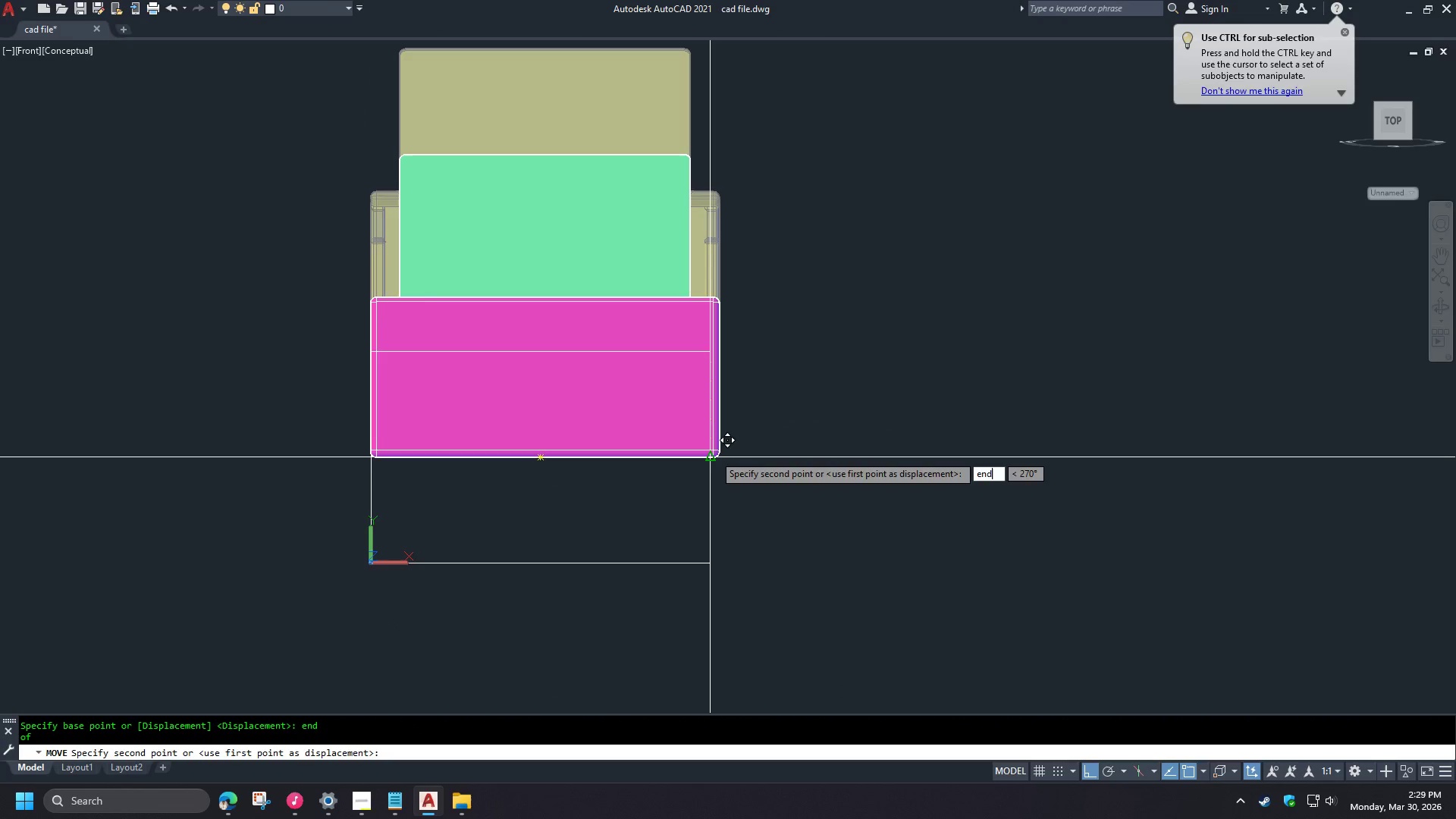 
key(Space)
 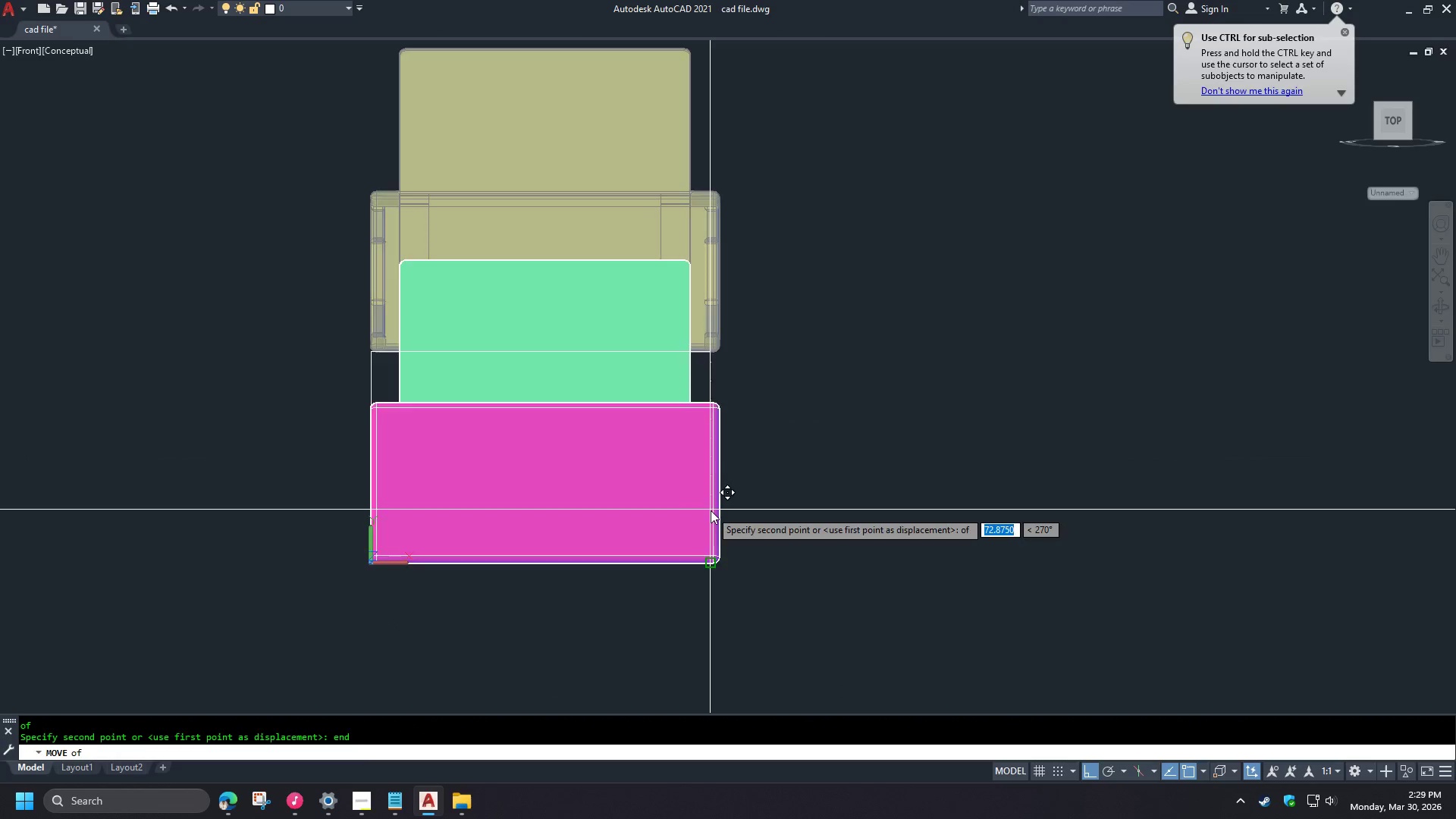 
left_click([711, 510])
 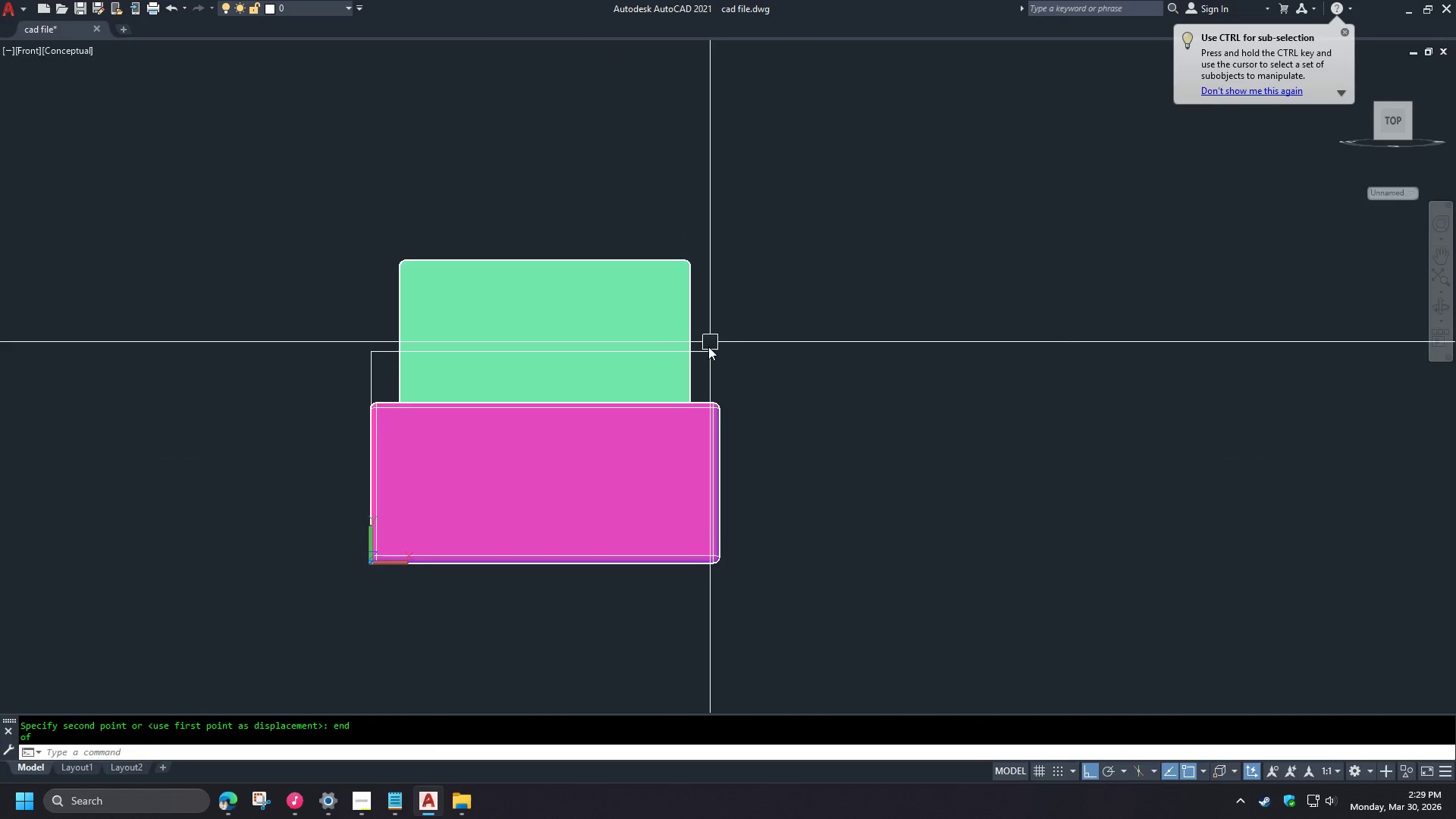 
left_click([708, 362])
 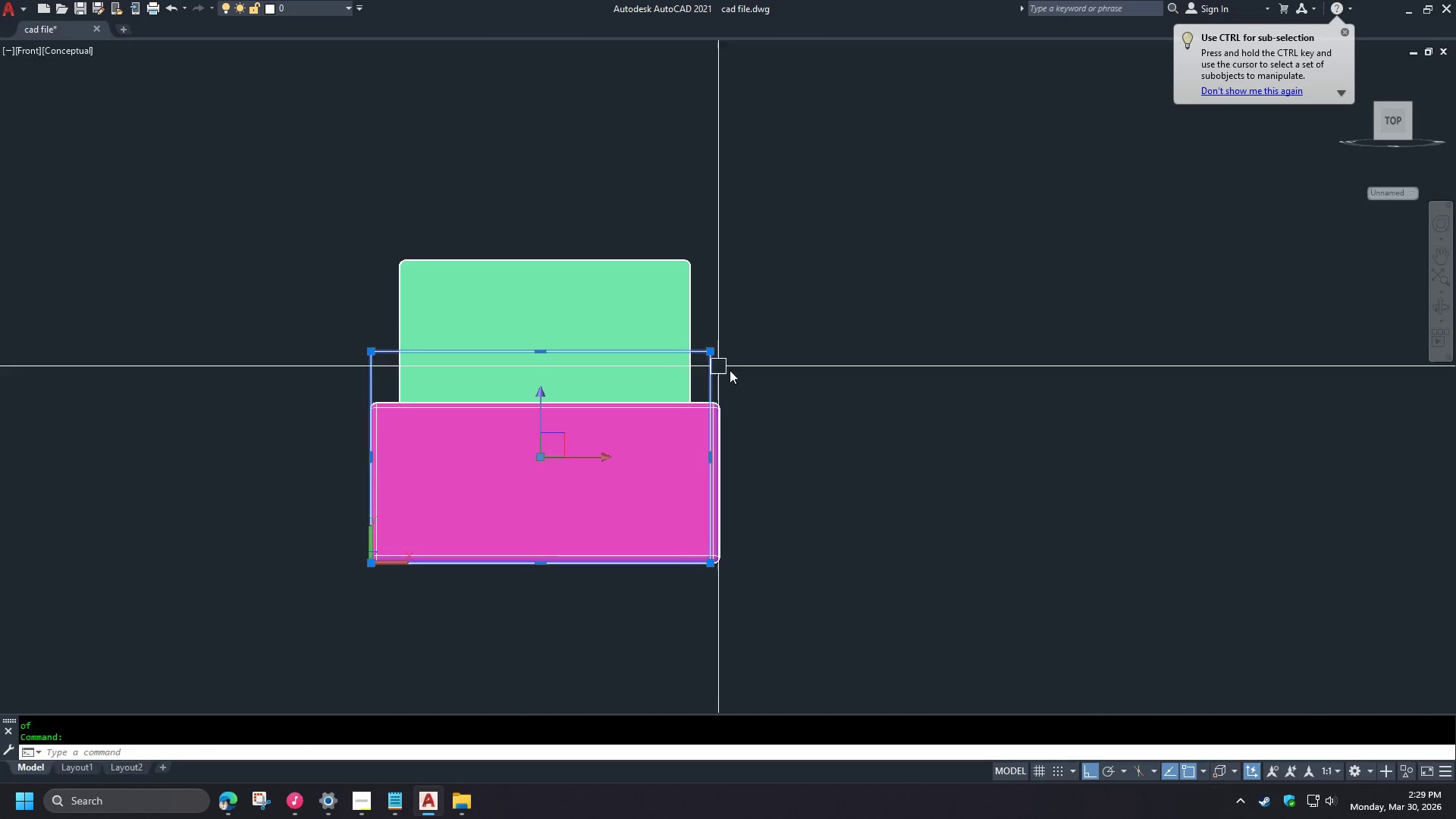 
key(E)
 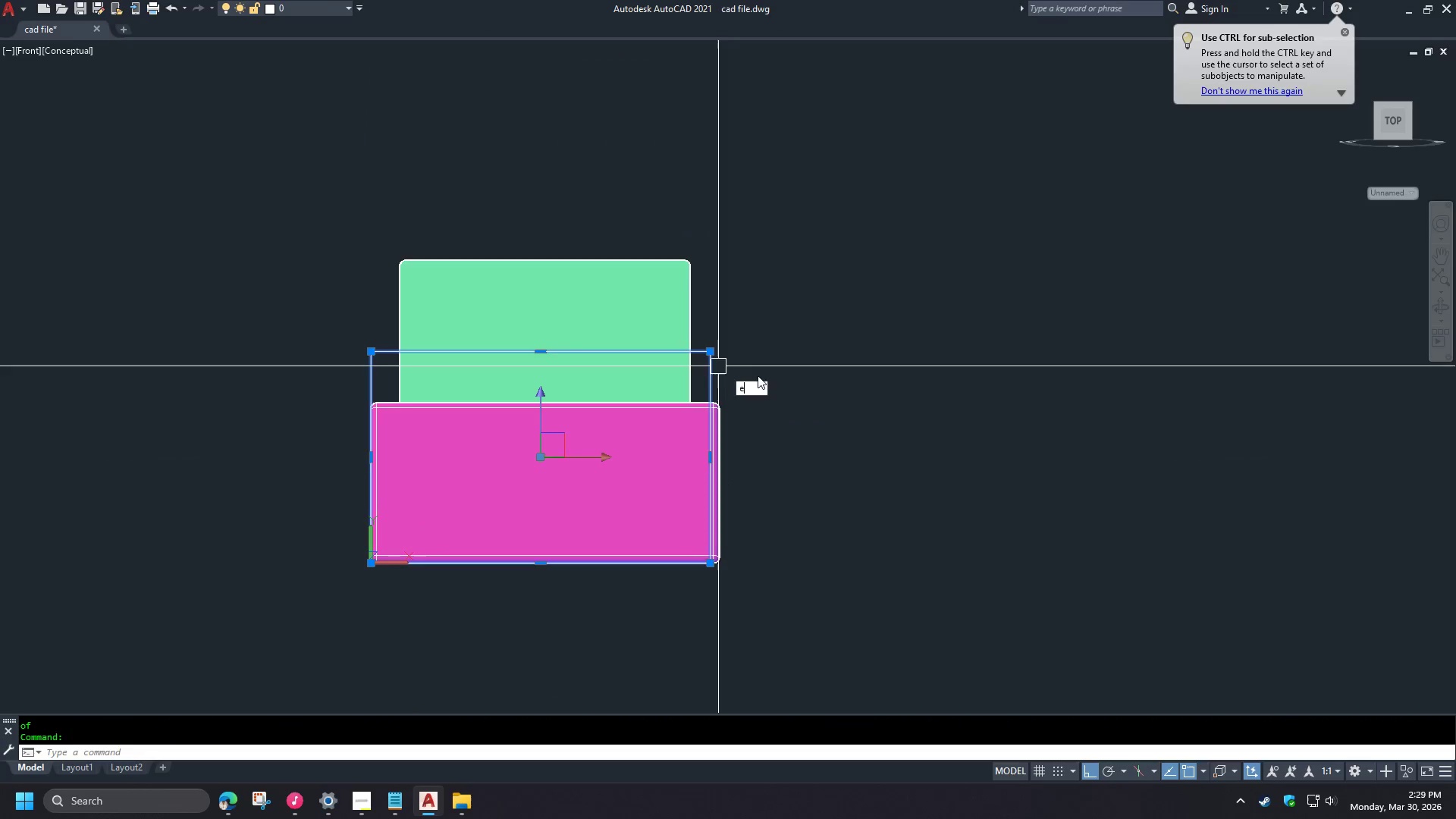 
key(Space)
 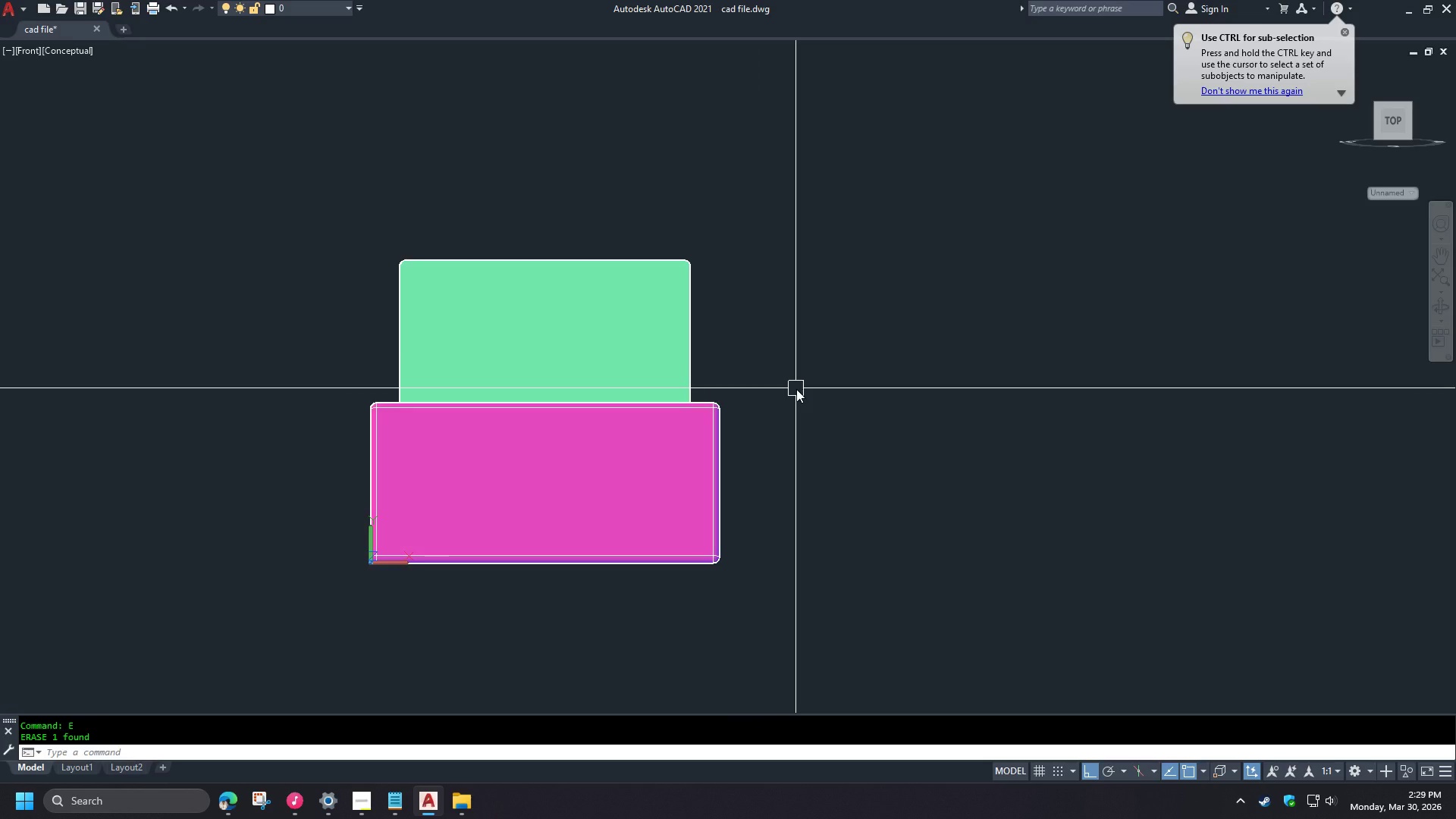 
type(-v le )
 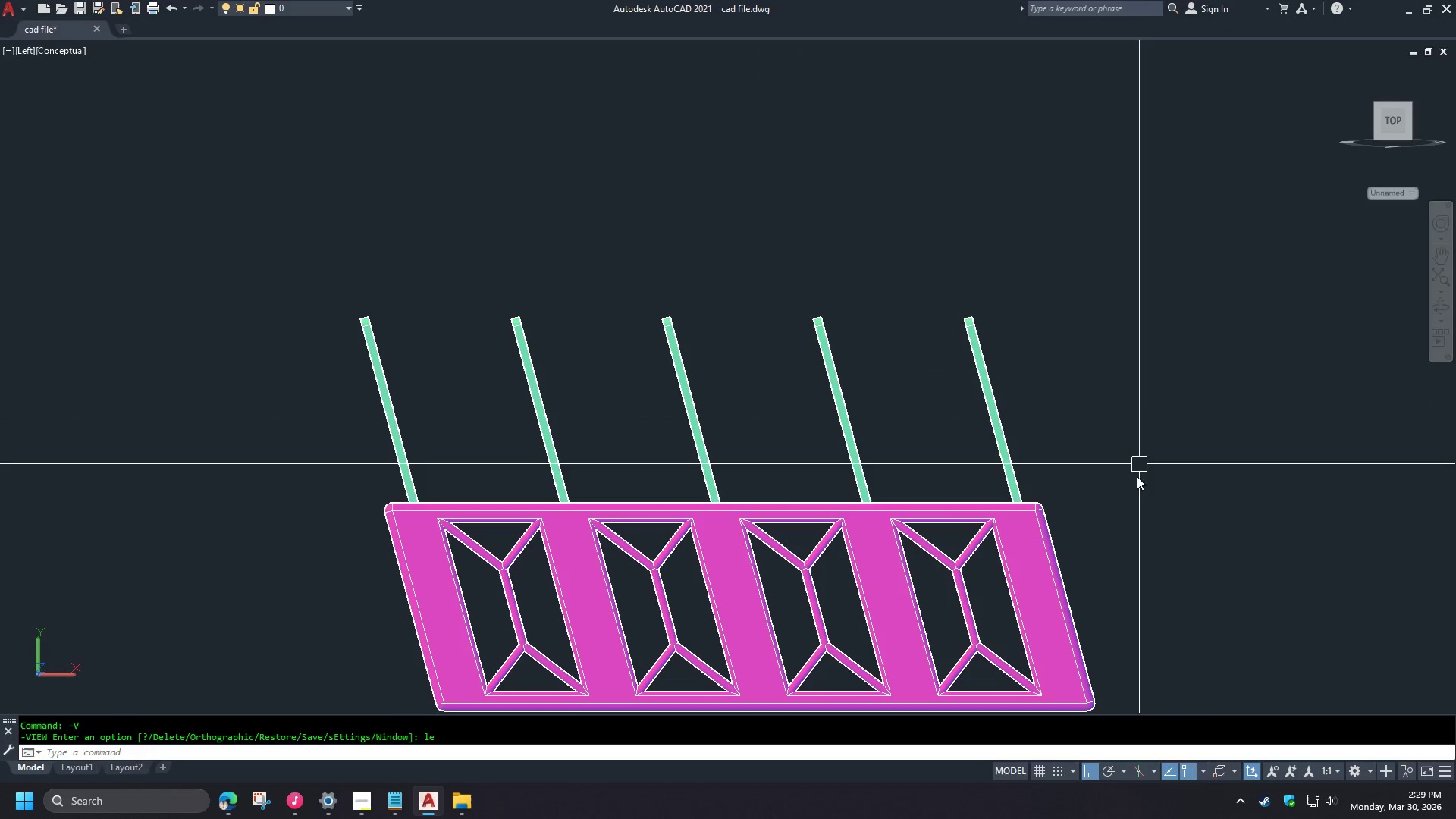 
scroll: coordinate [1098, 371], scroll_direction: down, amount: 1.0
 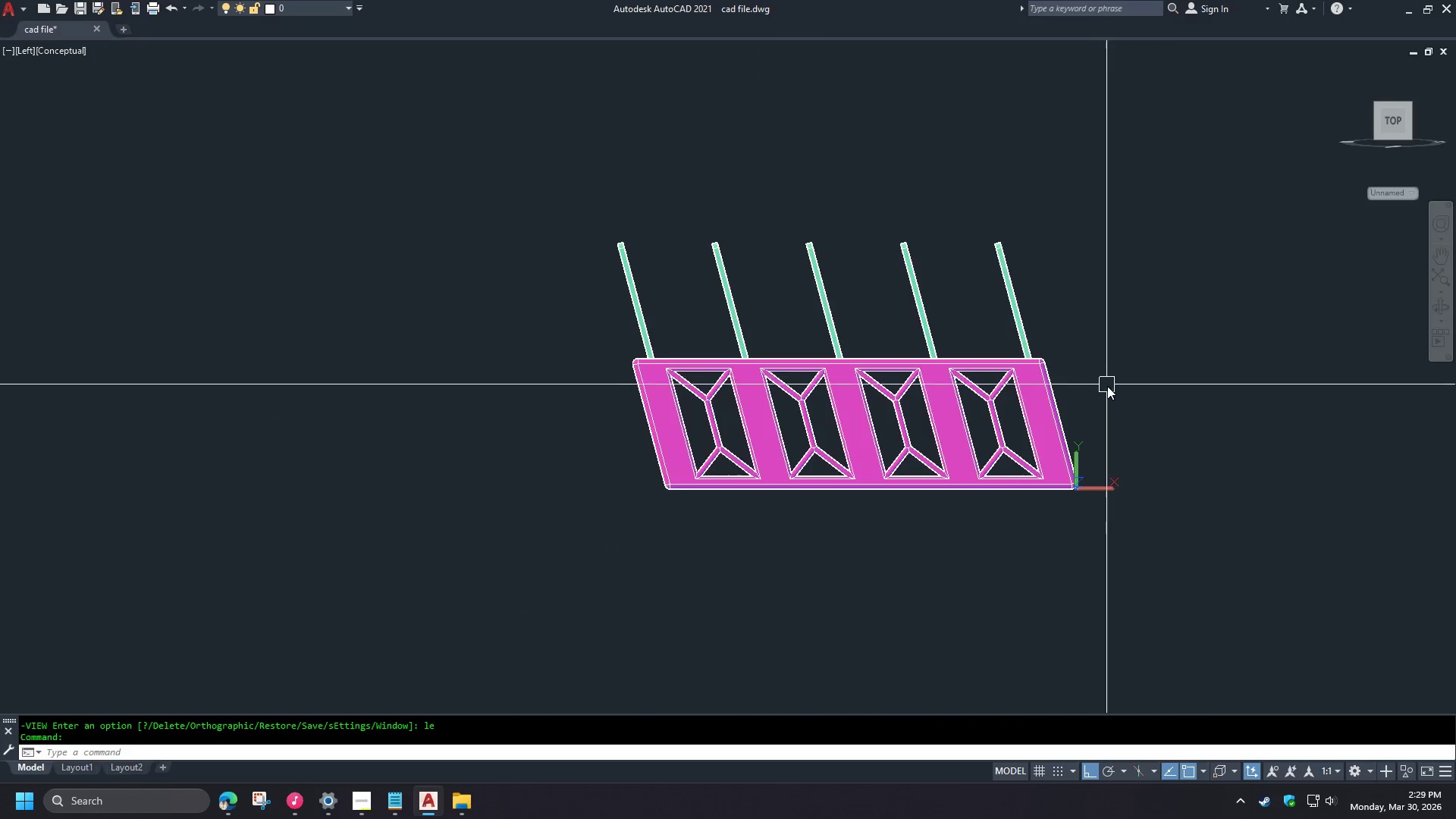 
scroll: coordinate [1069, 636], scroll_direction: up, amount: 8.0
 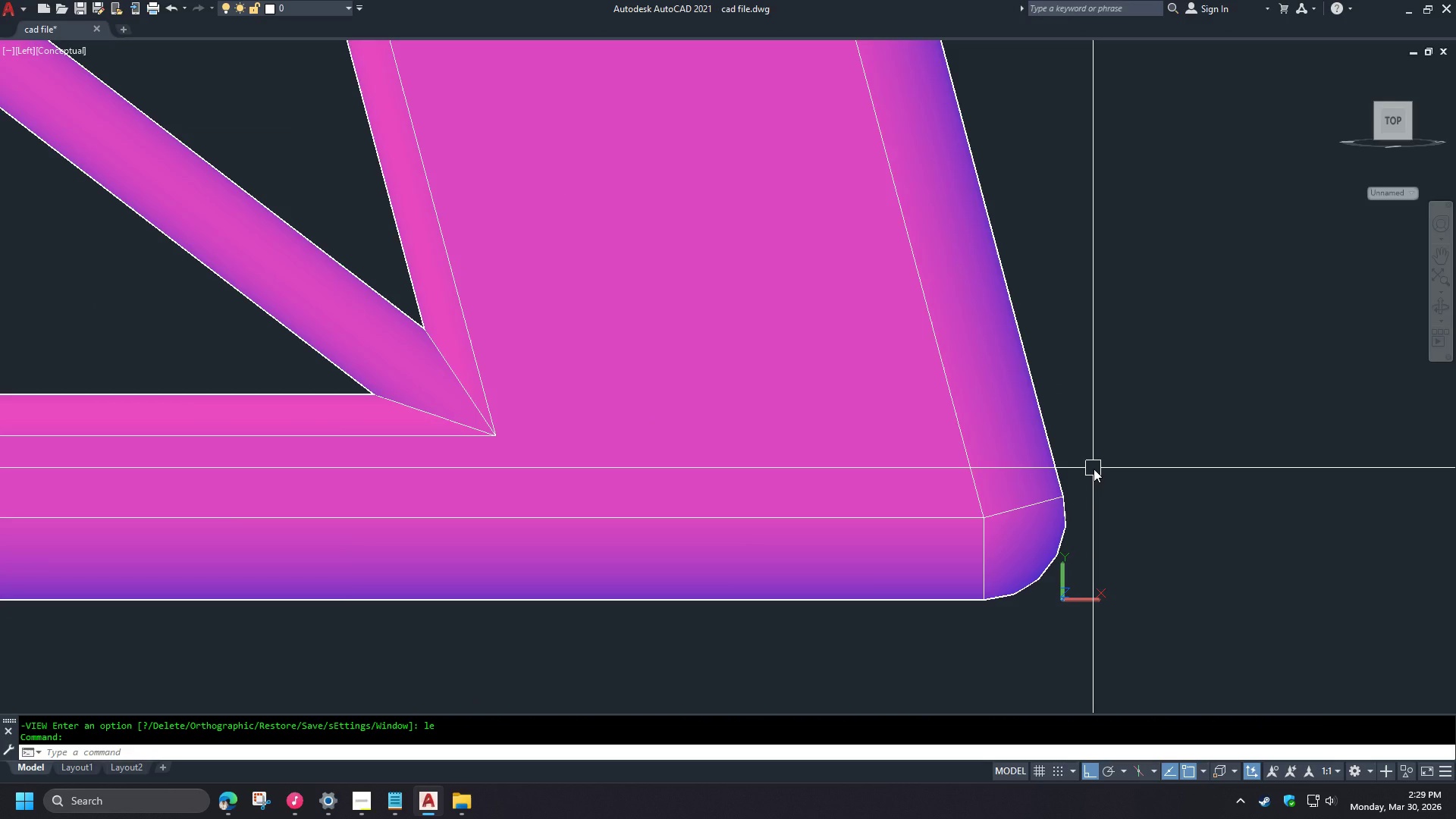 
wait(5.63)
 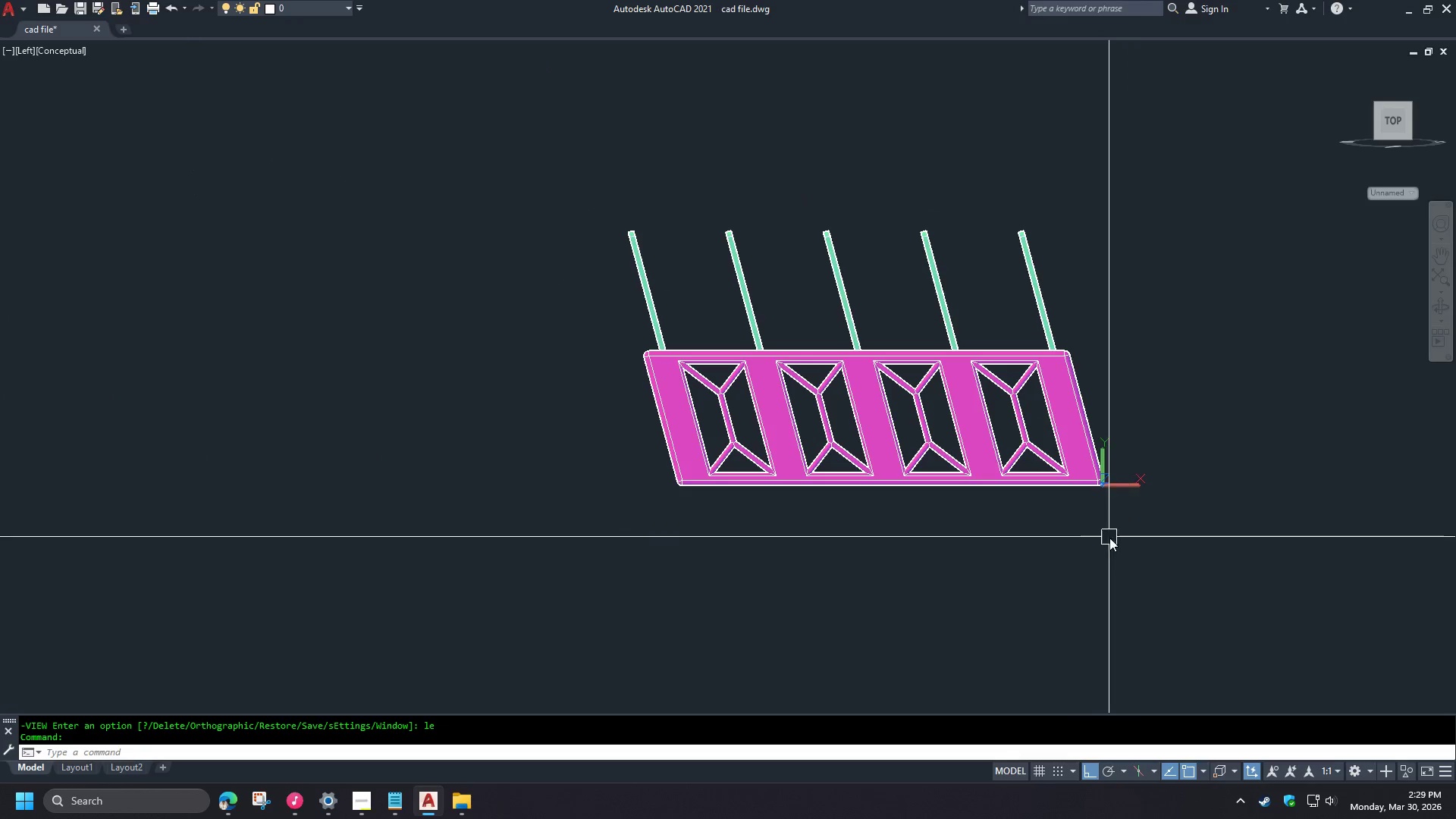 
double_click([472, 198])
 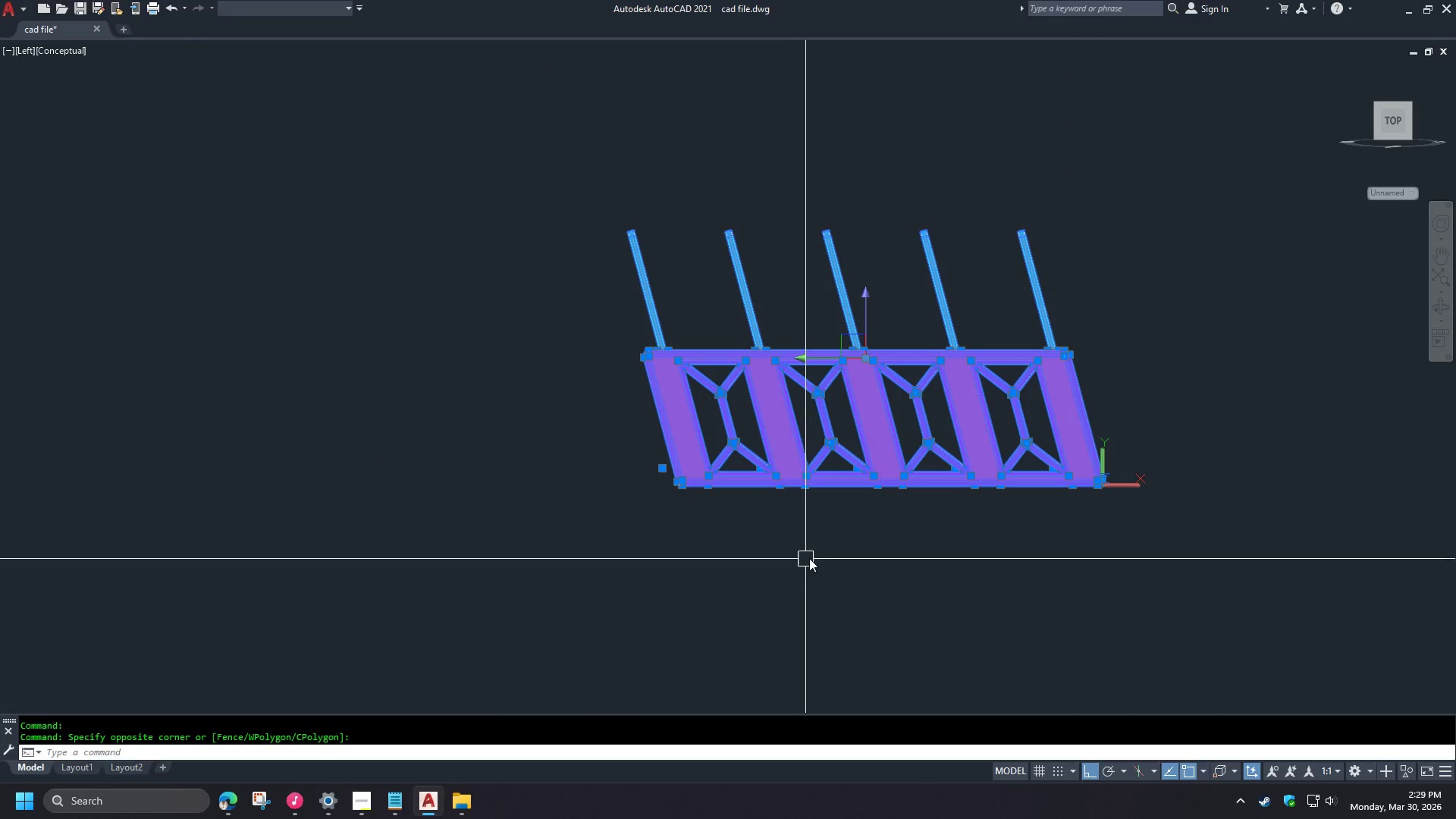 
scroll: coordinate [1094, 469], scroll_direction: down, amount: 1.0
 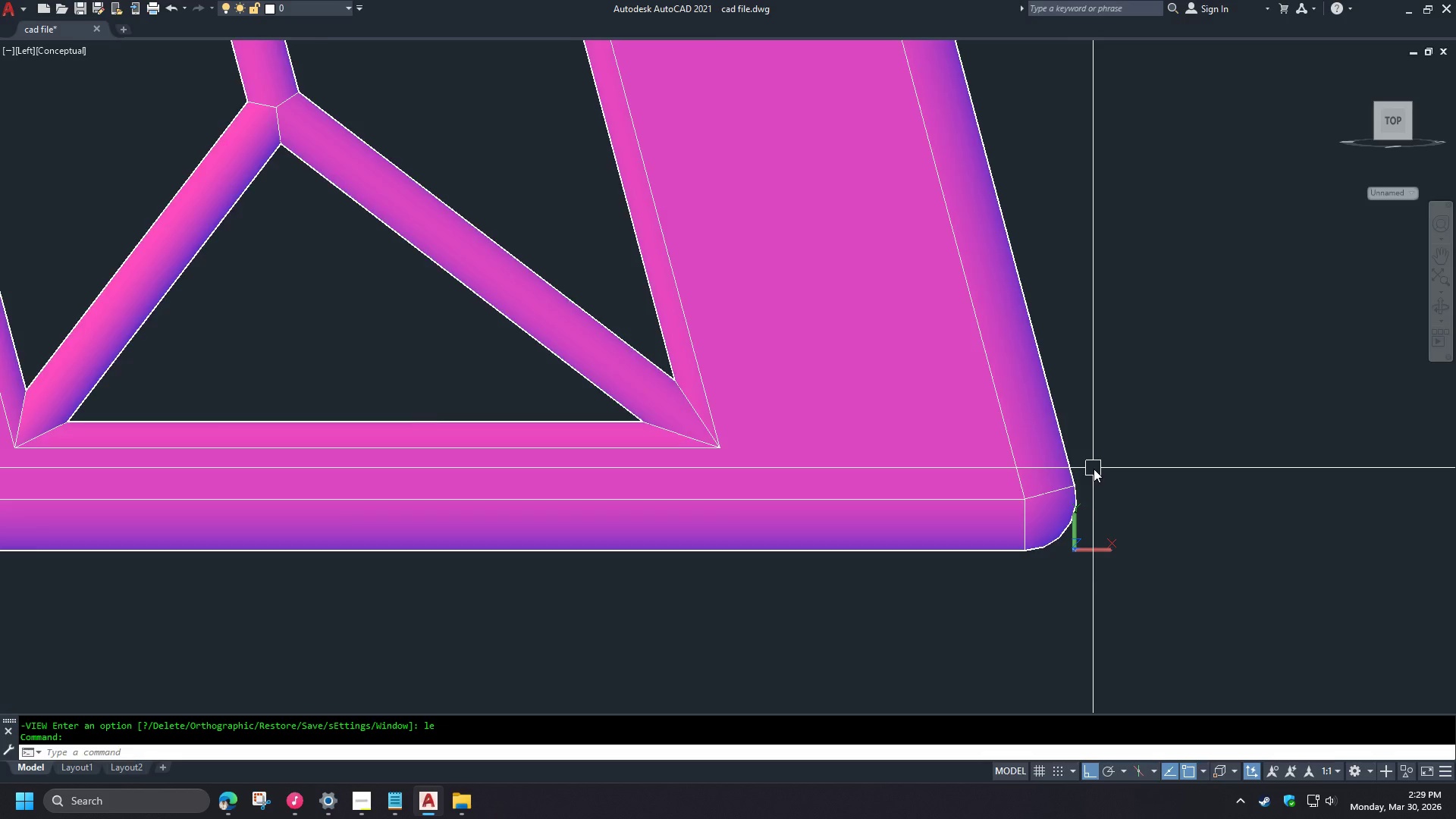 
key(M)
 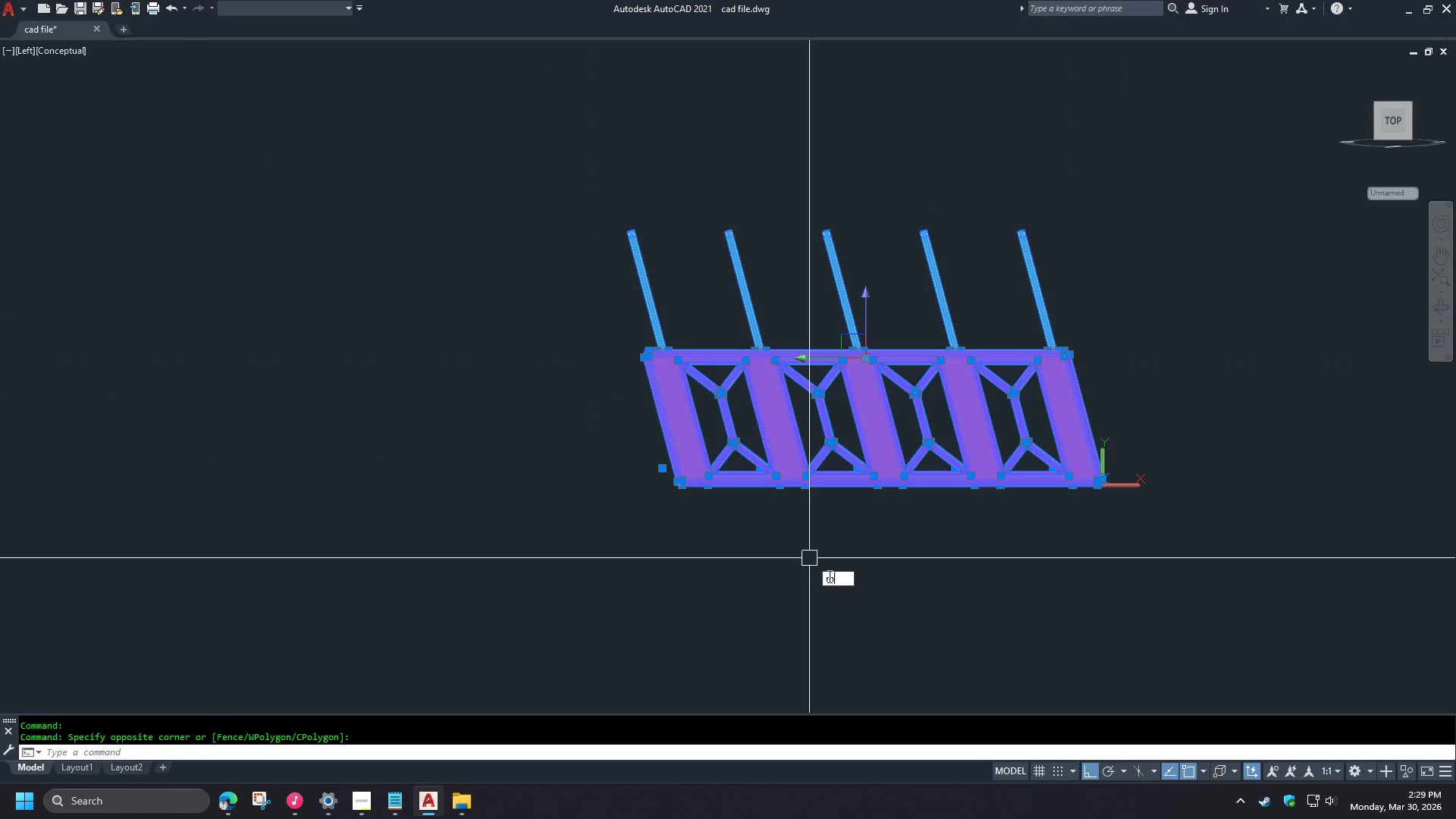 
key(Space)
 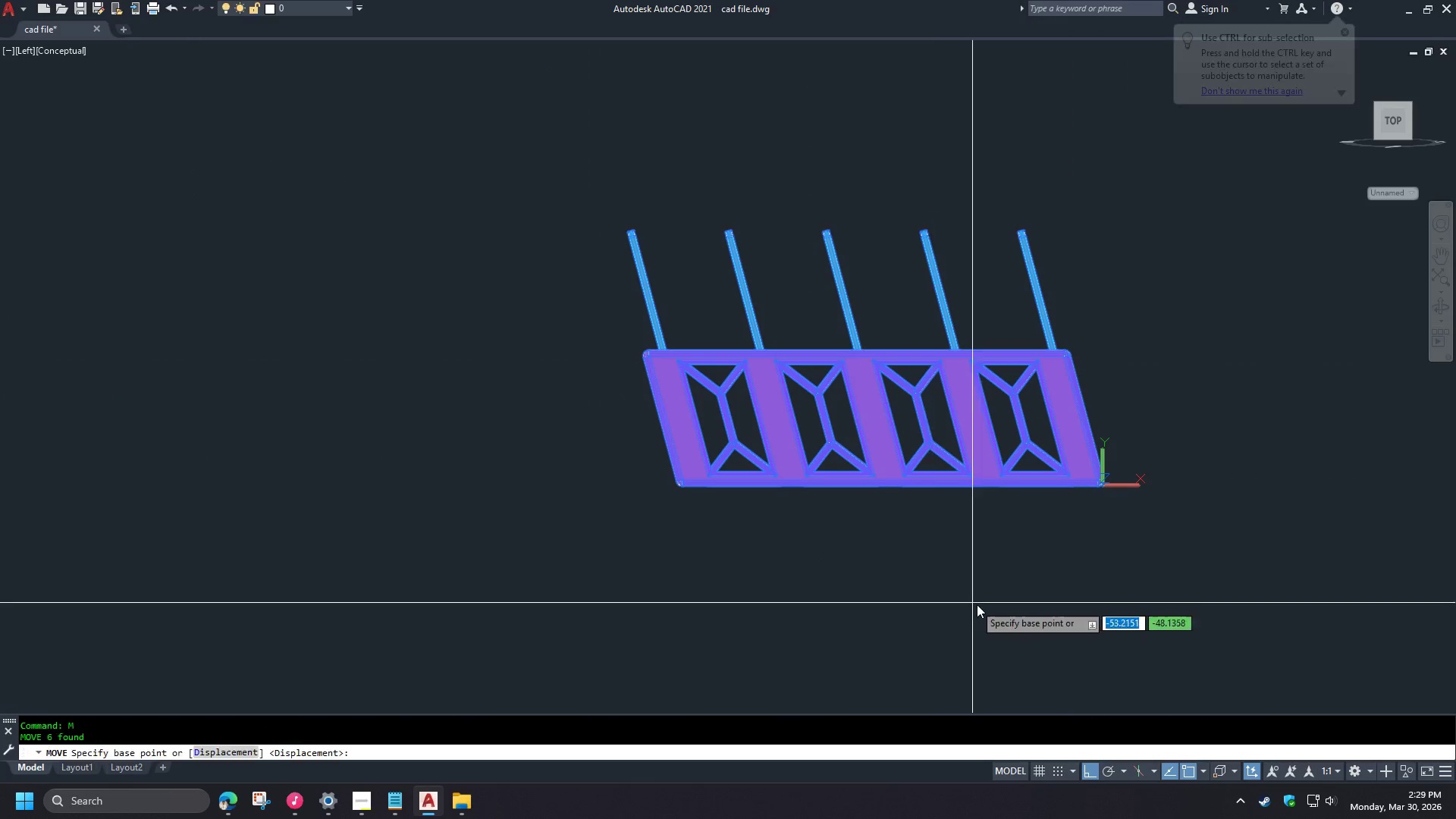 
scroll: coordinate [1119, 493], scroll_direction: down, amount: 5.0
 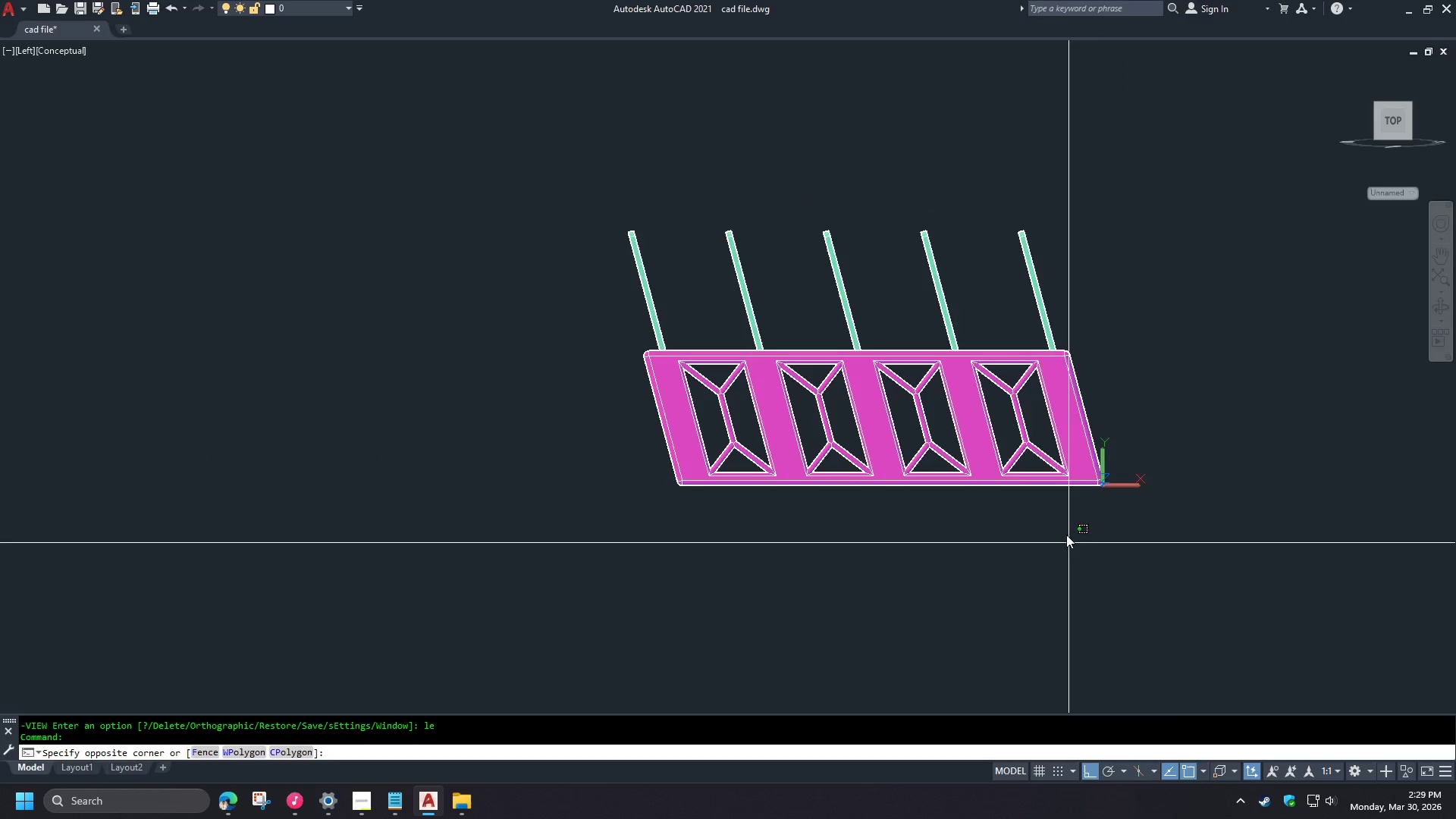 
left_click([979, 604])